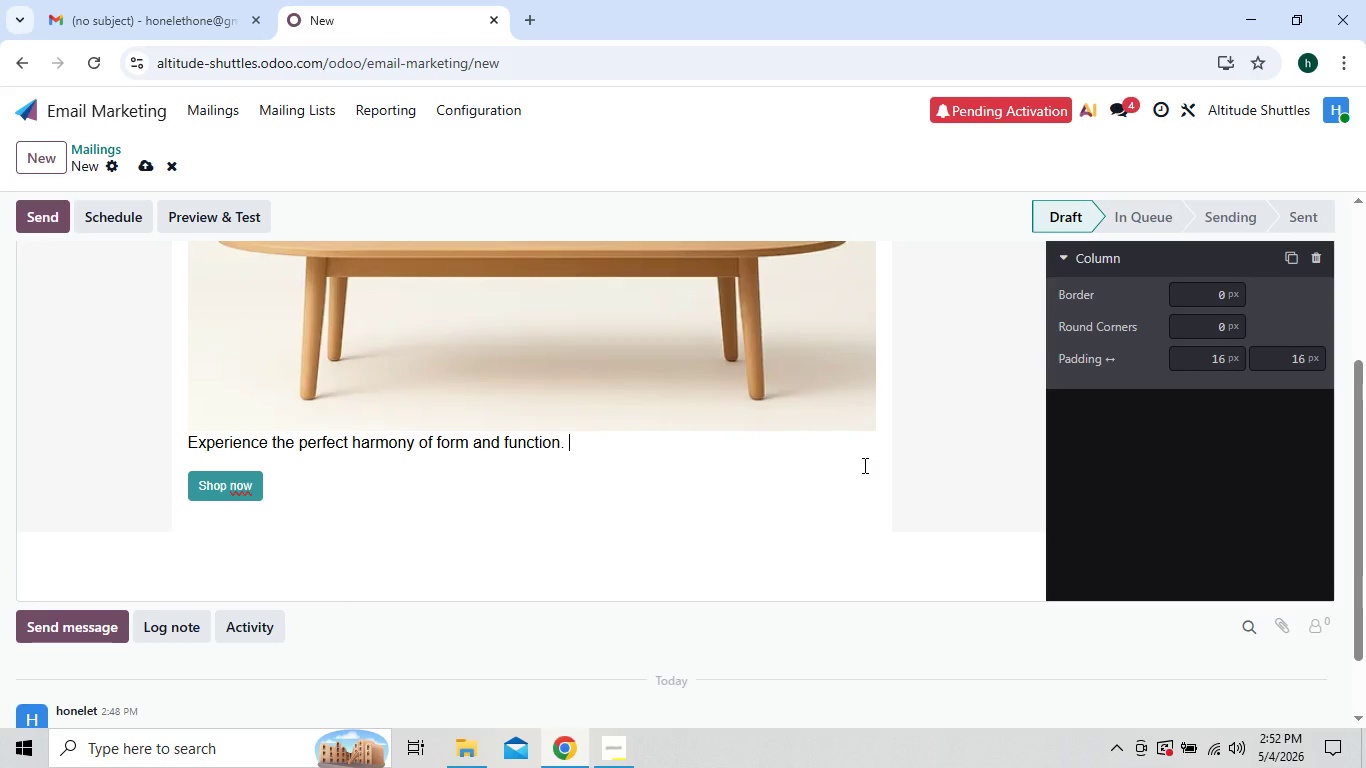 
hold_key(key=Backspace, duration=0.48)
 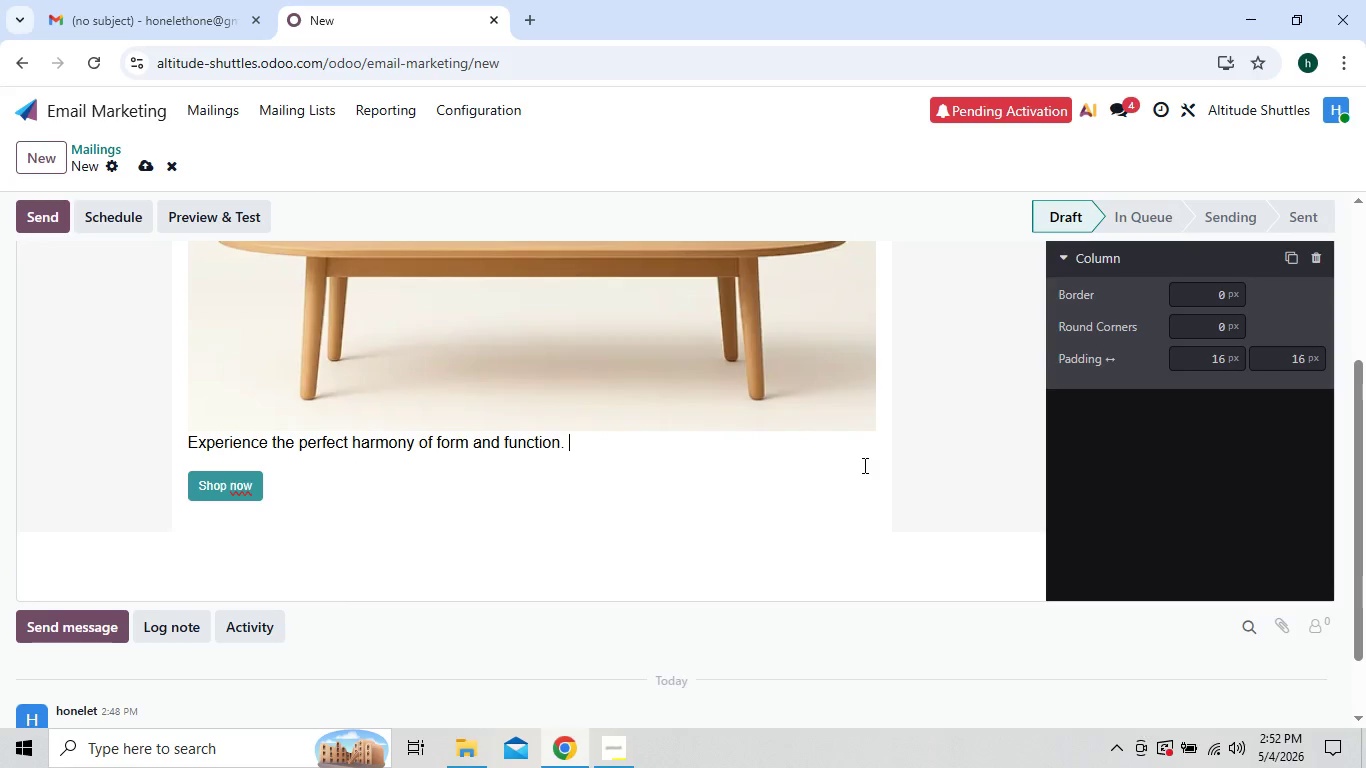 
key(Backspace)
 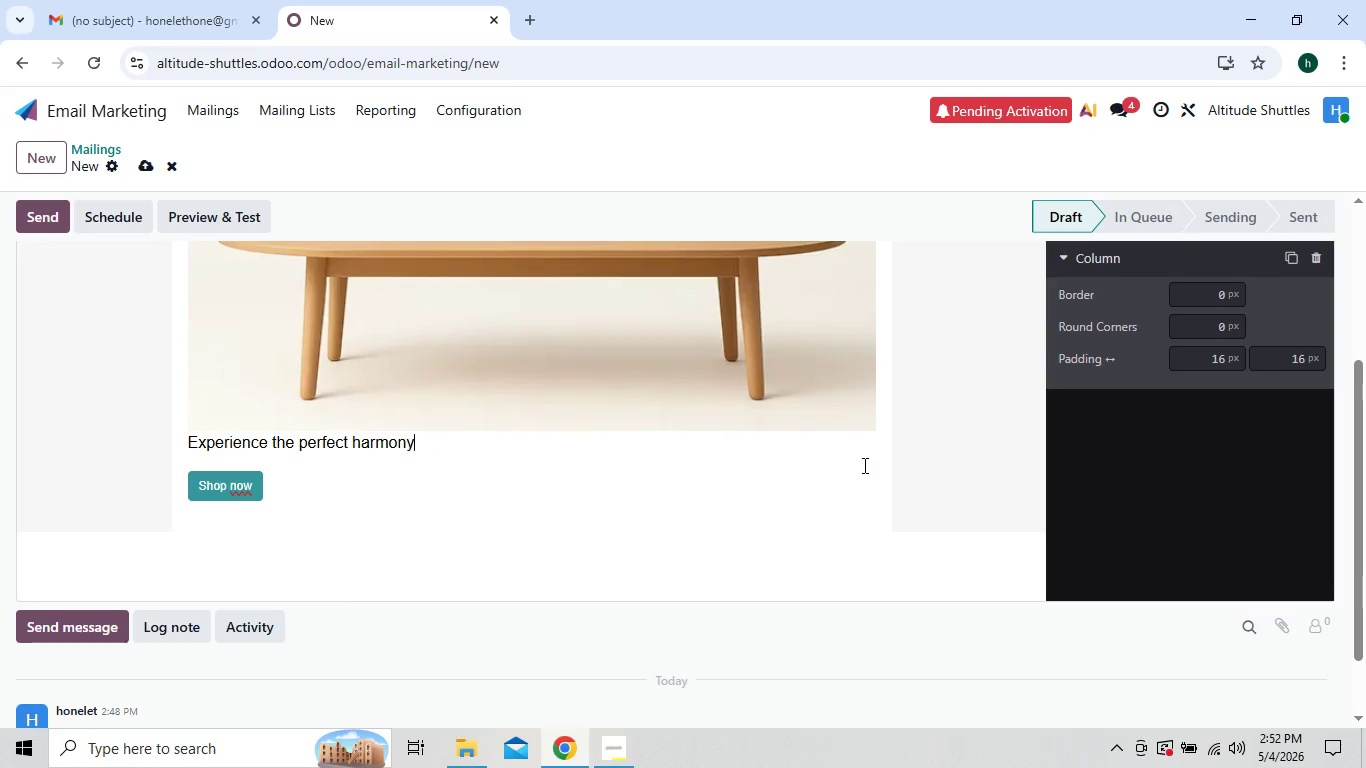 
key(Backspace)
 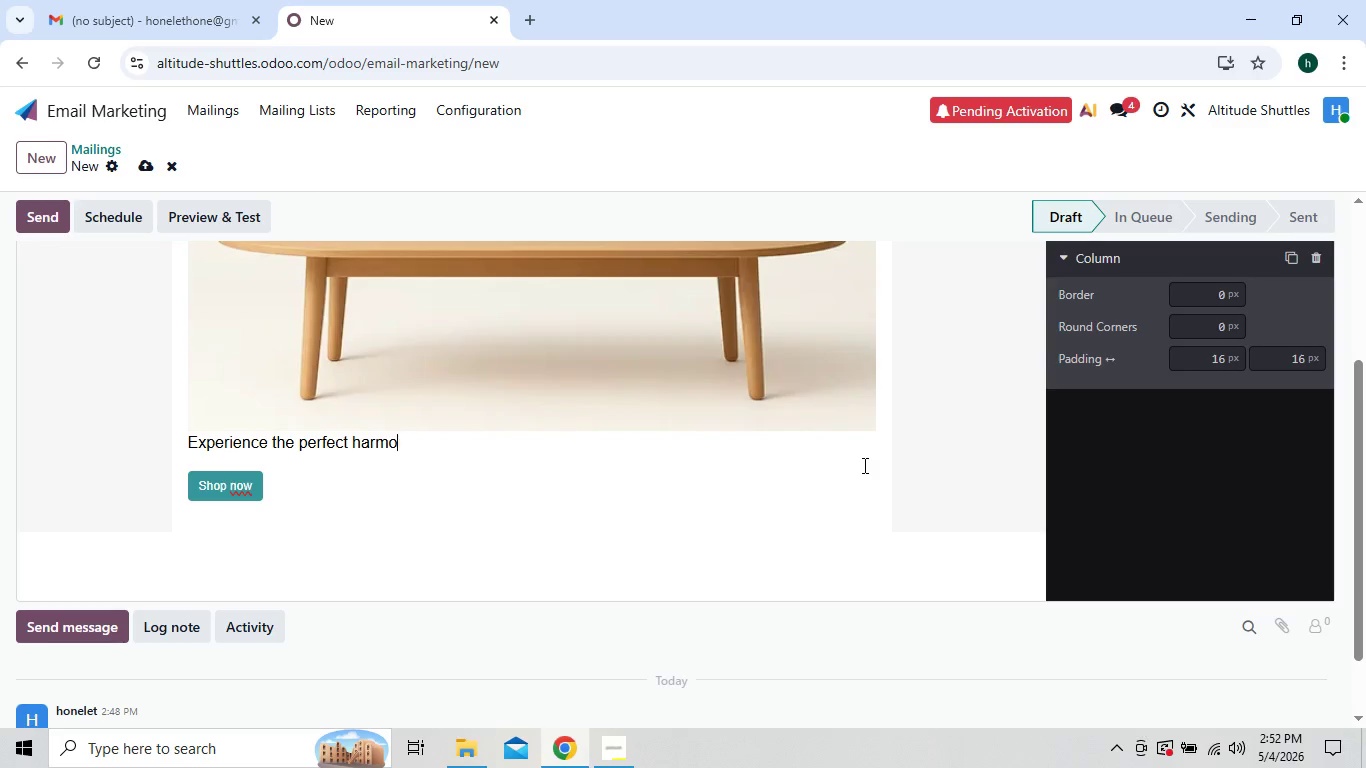 
key(Backspace)
 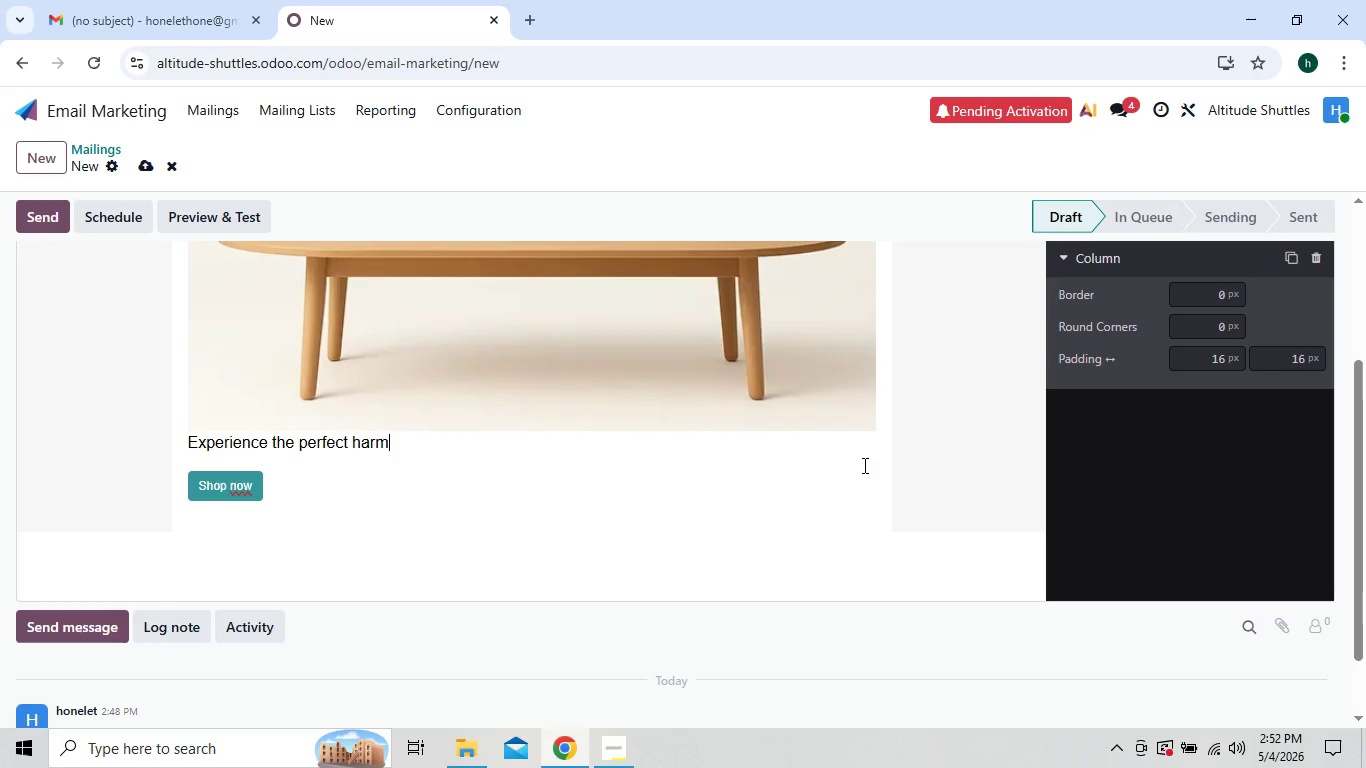 
key(Backspace)
 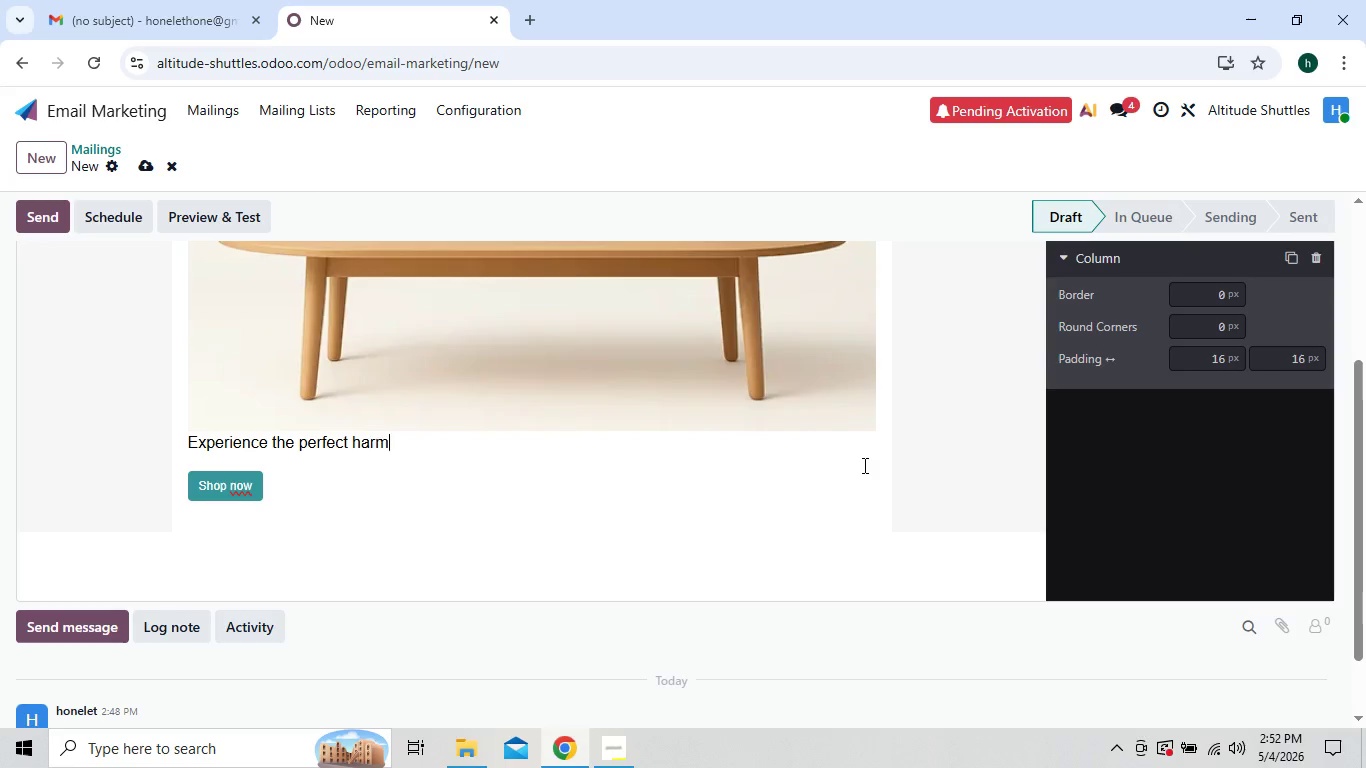 
key(Backspace)
 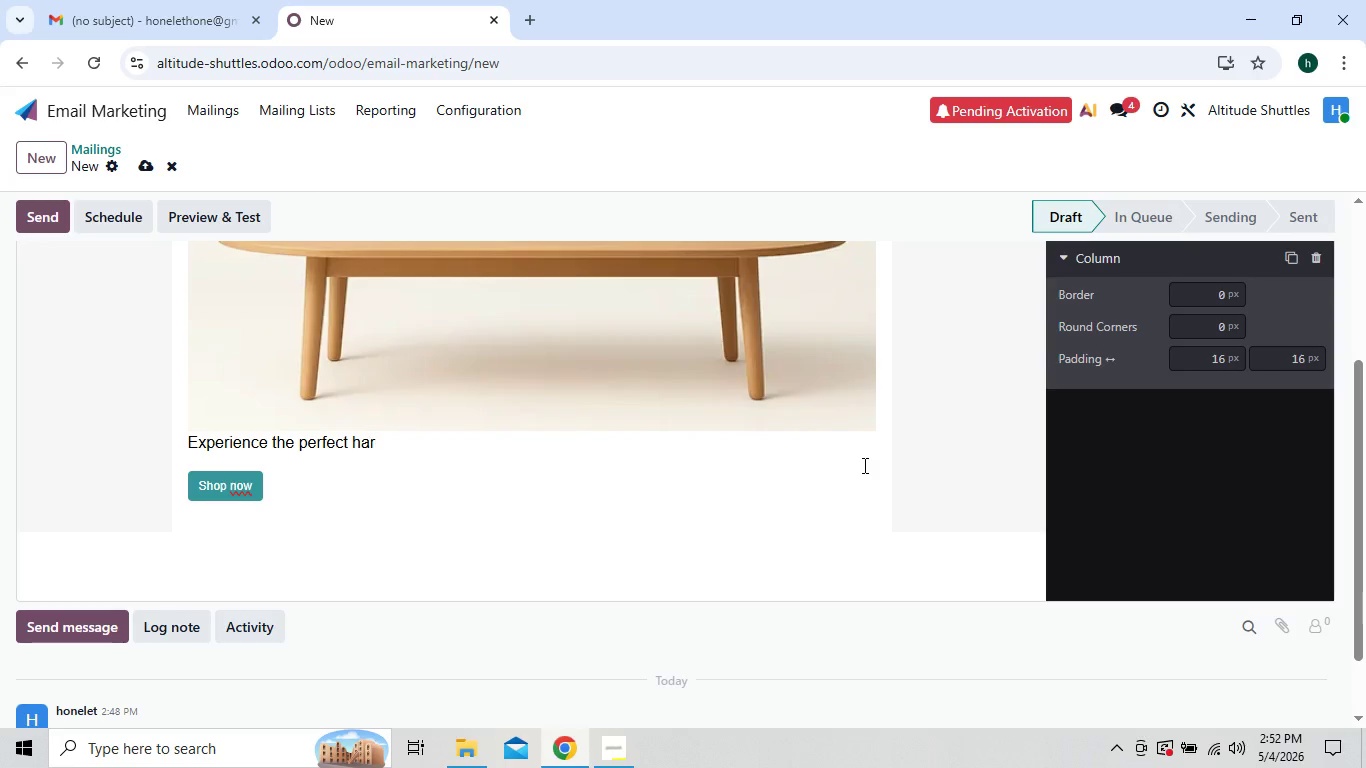 
key(Backspace)
 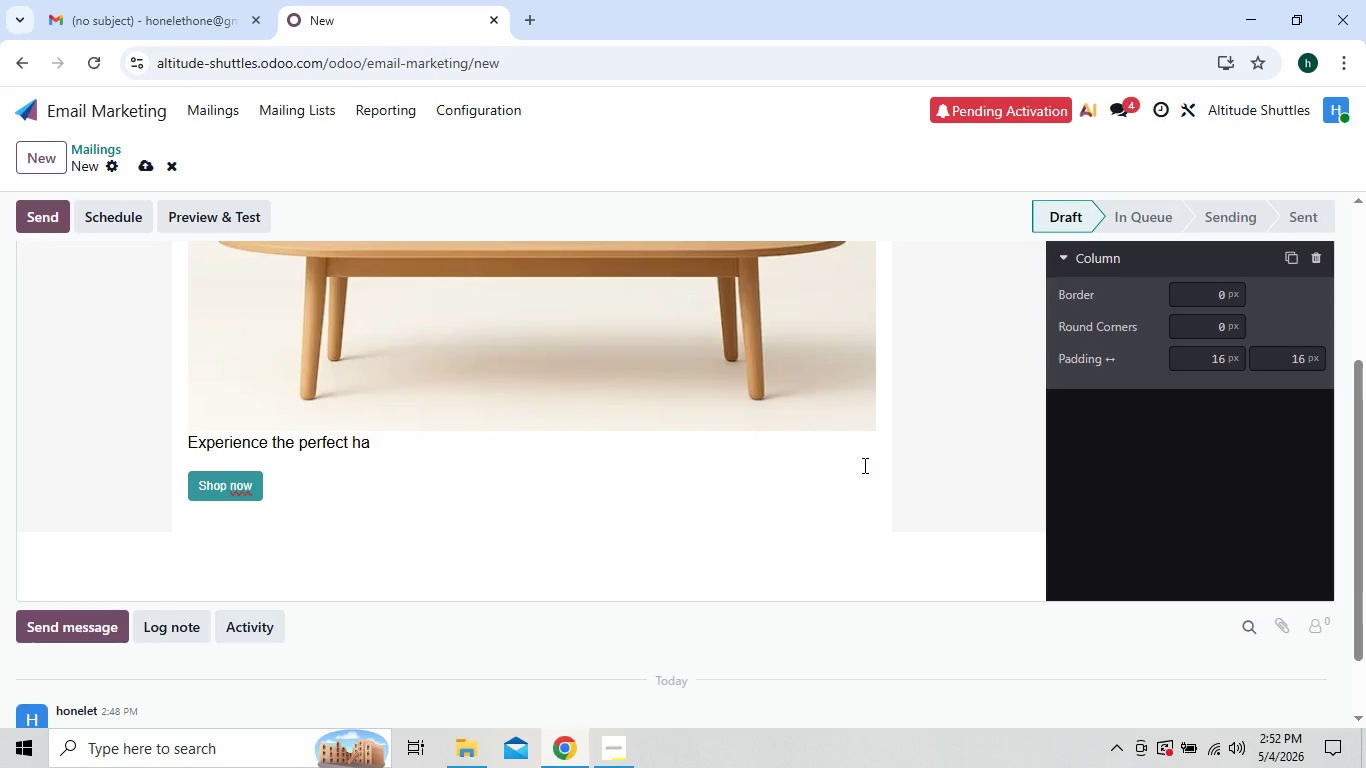 
key(Backspace)
 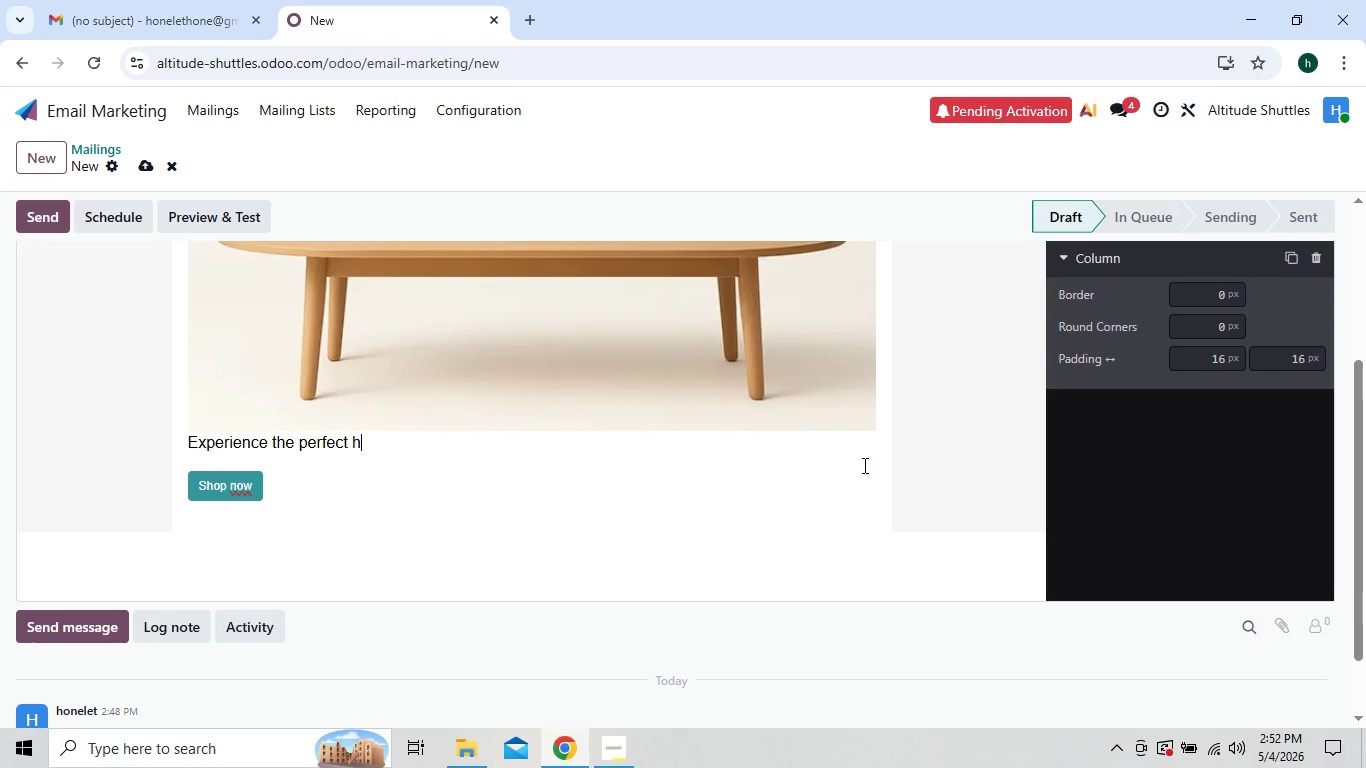 
key(Backspace)
 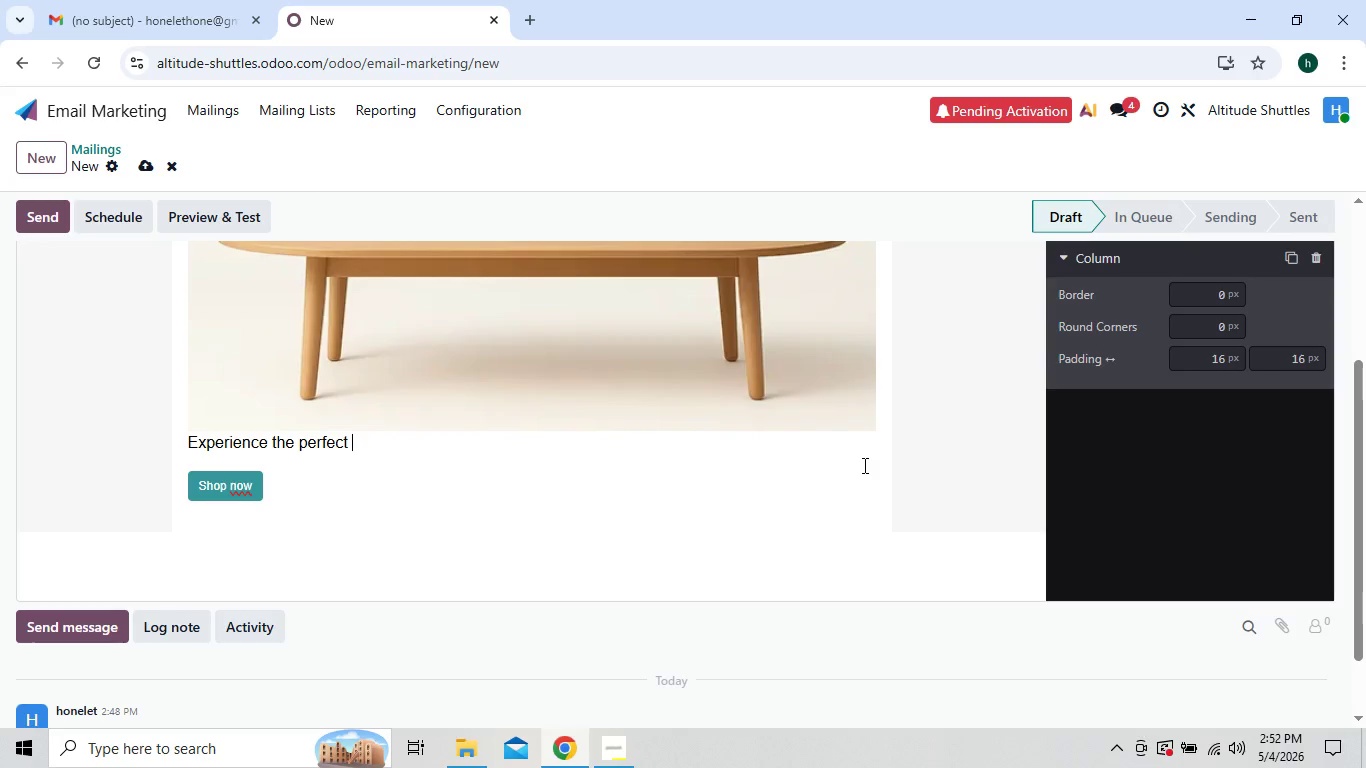 
key(Backspace)
 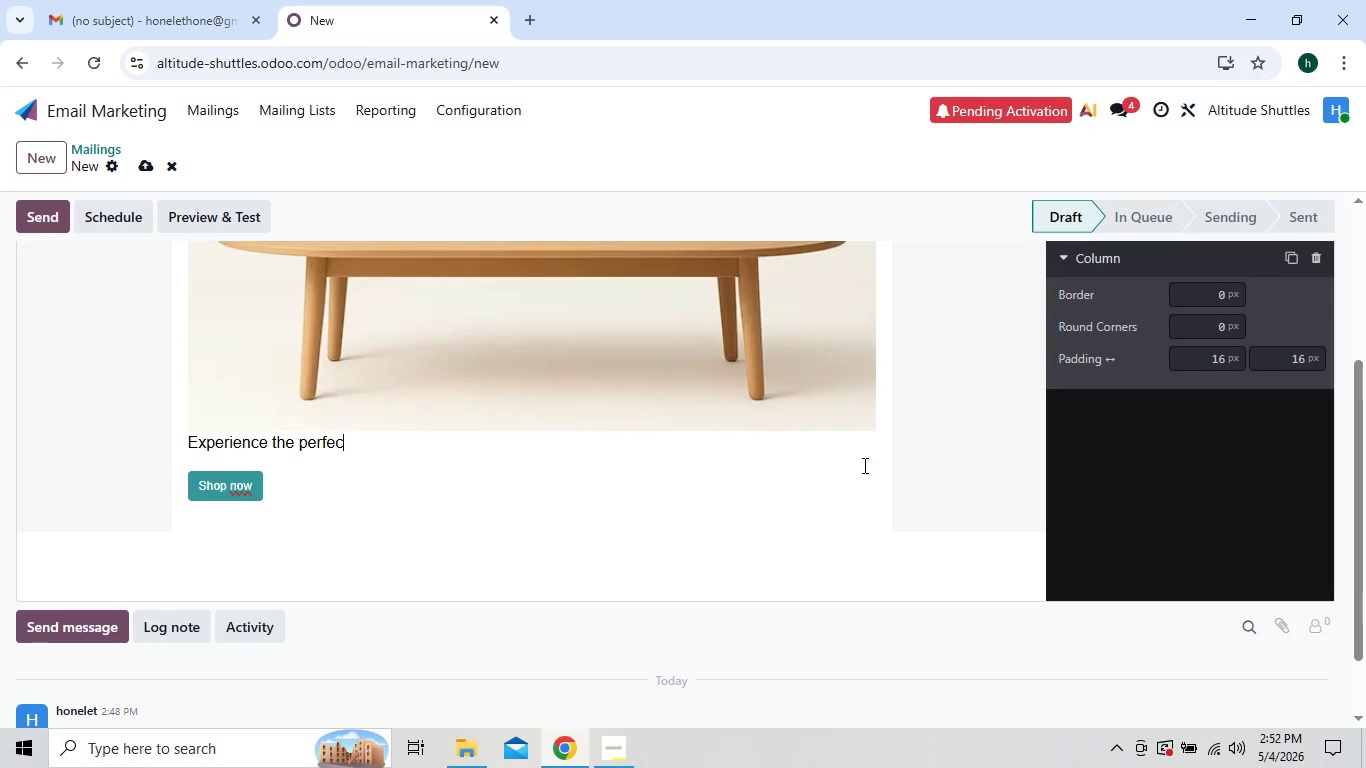 
key(Backspace)
 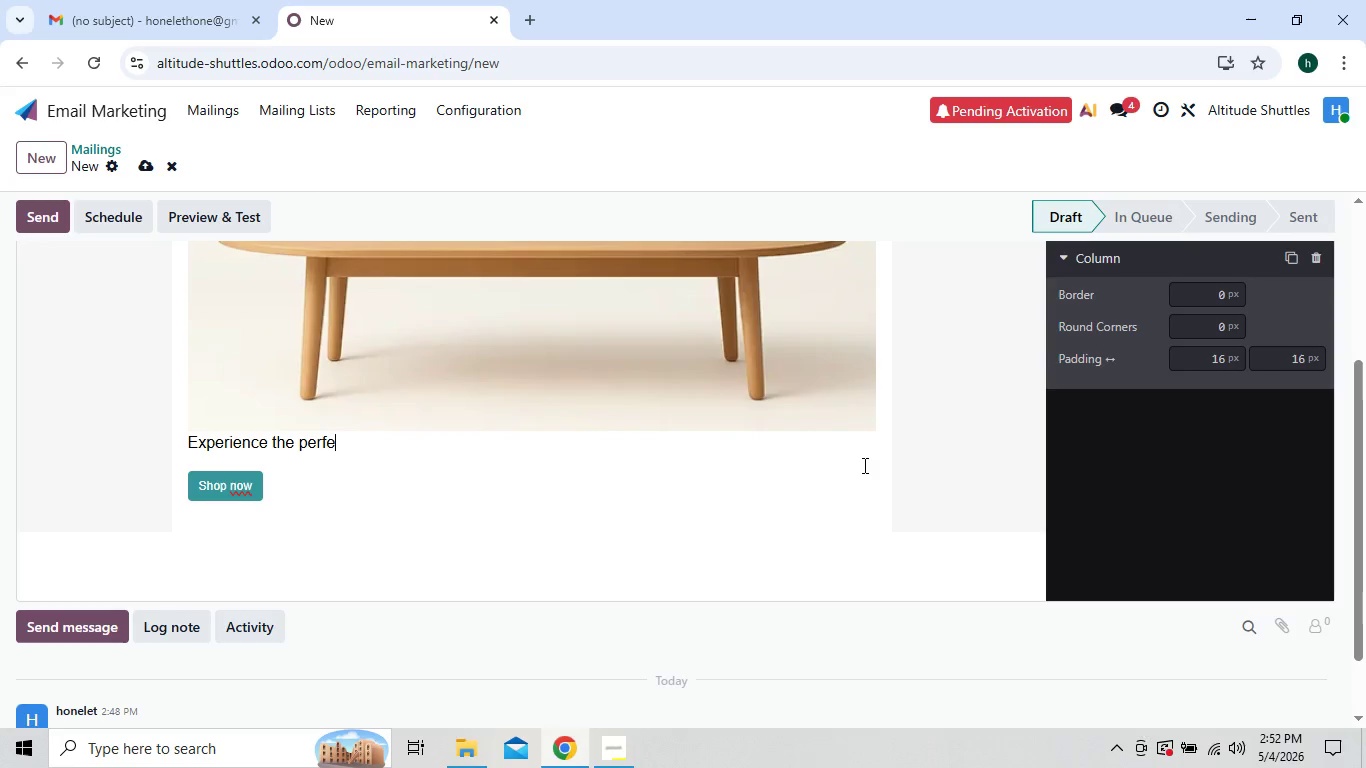 
key(Backspace)
 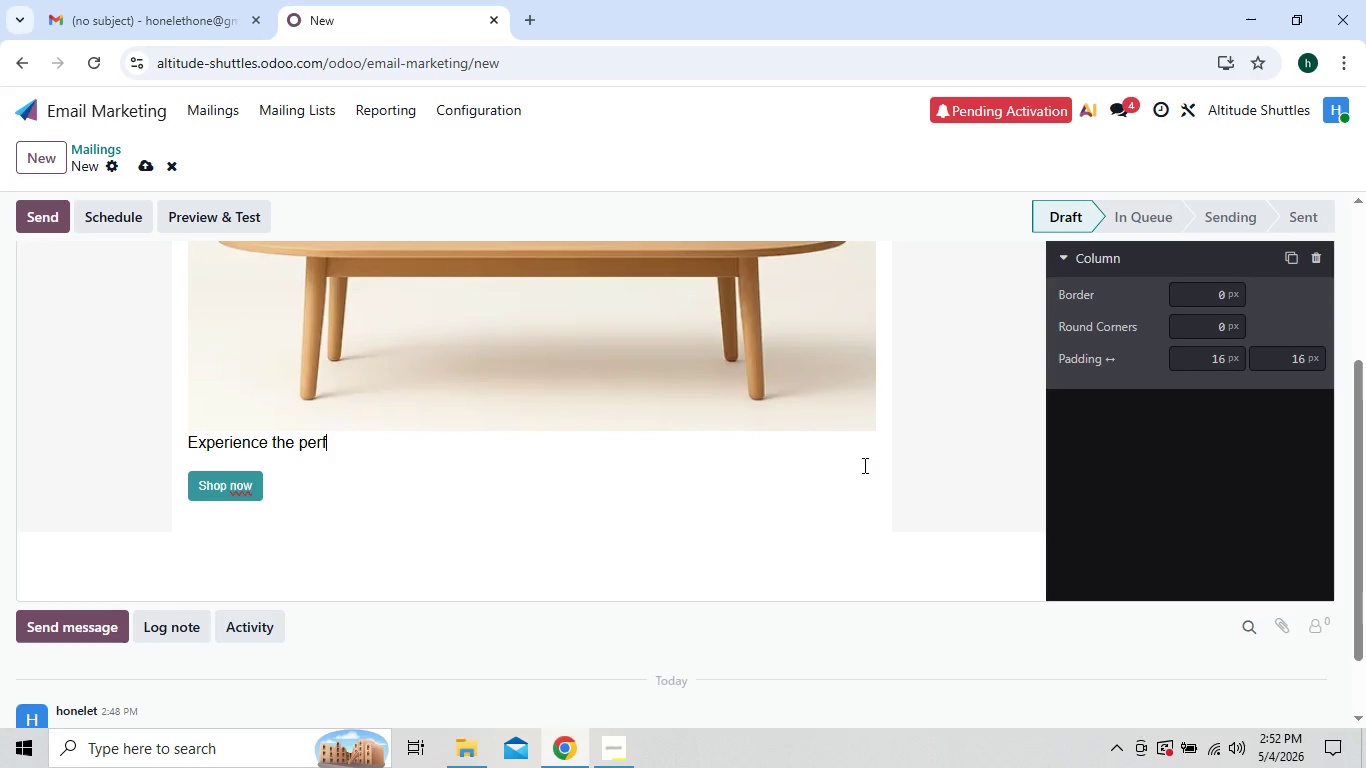 
key(Backspace)
 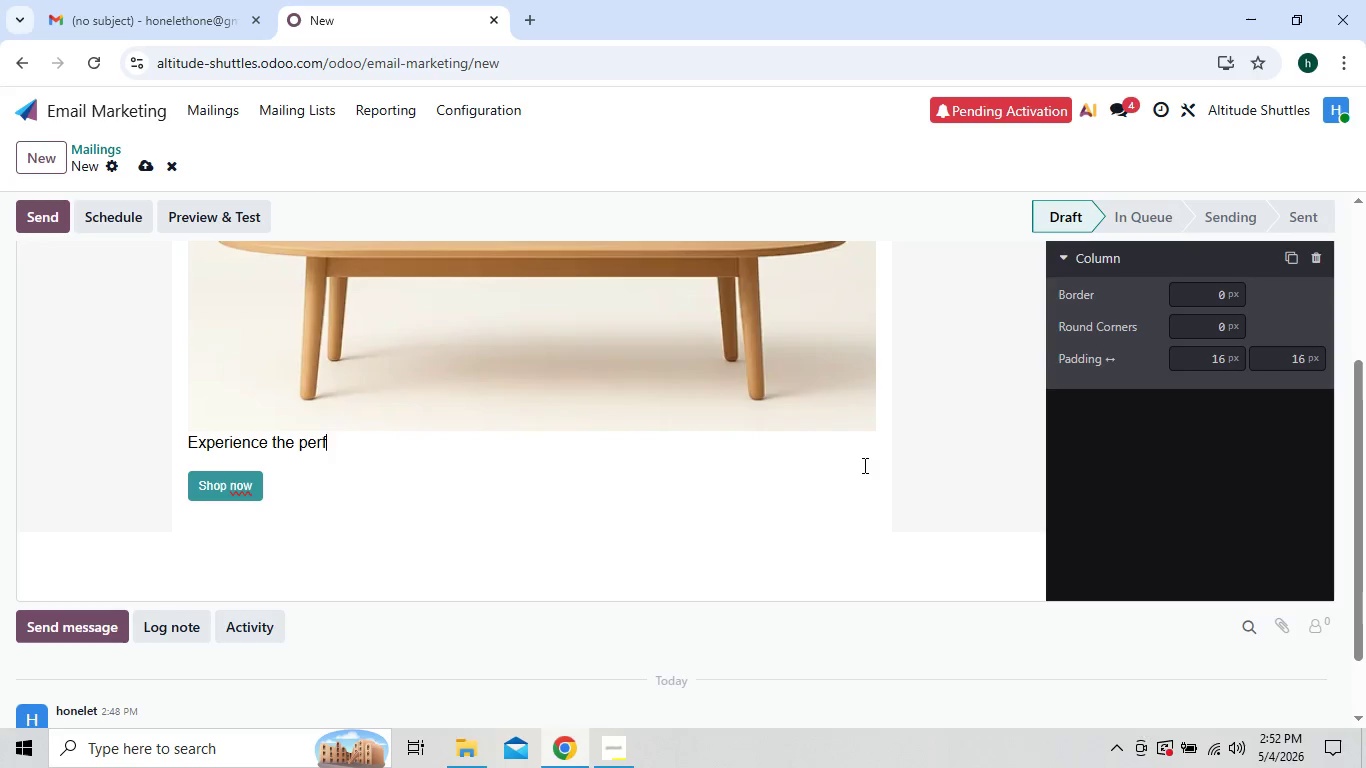 
key(Backspace)
 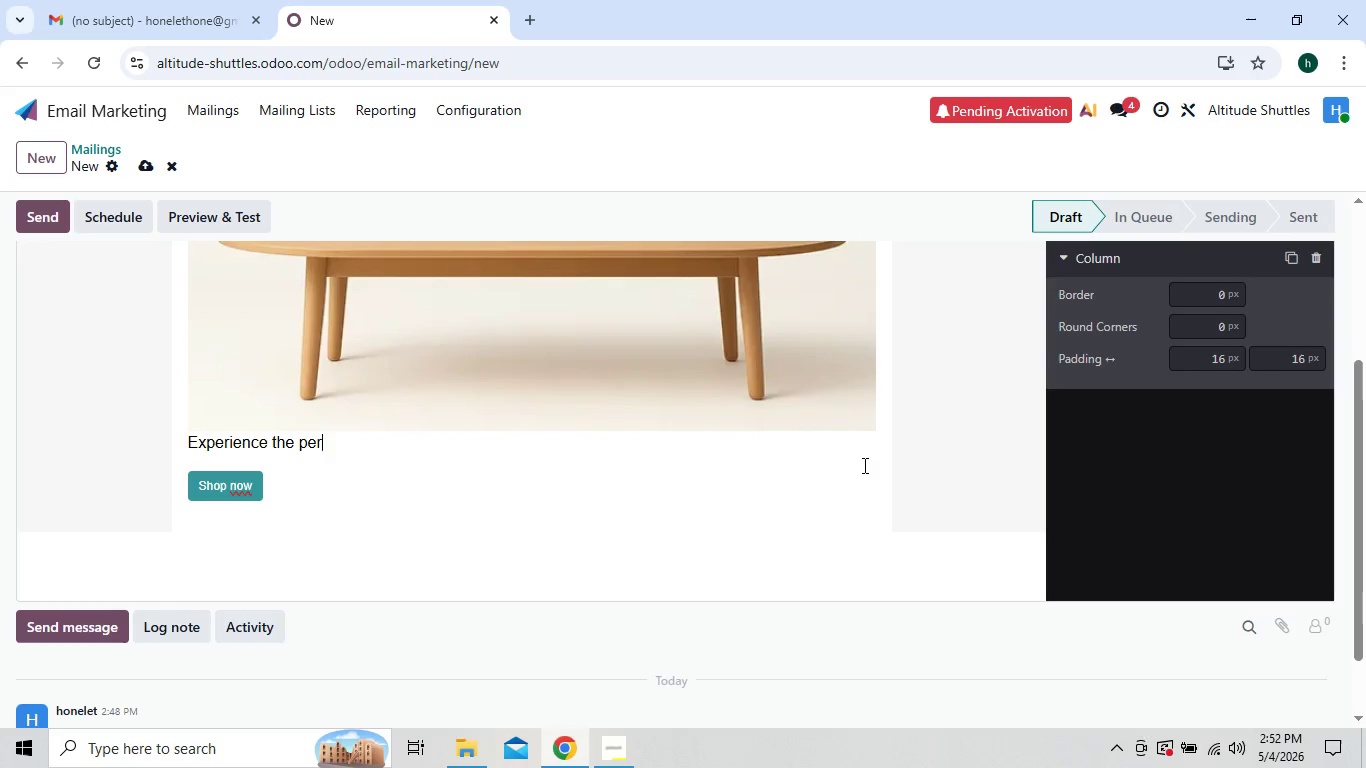 
key(Backspace)
 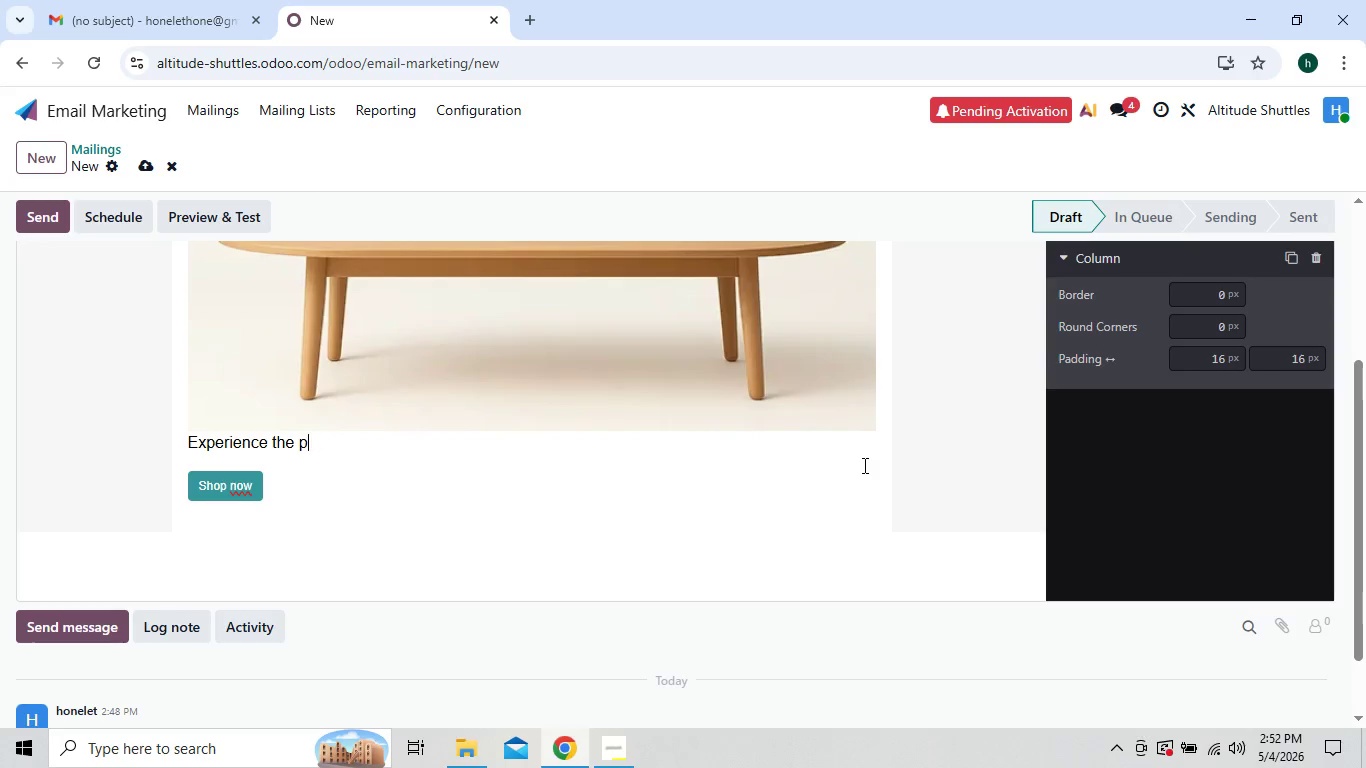 
key(Backspace)
 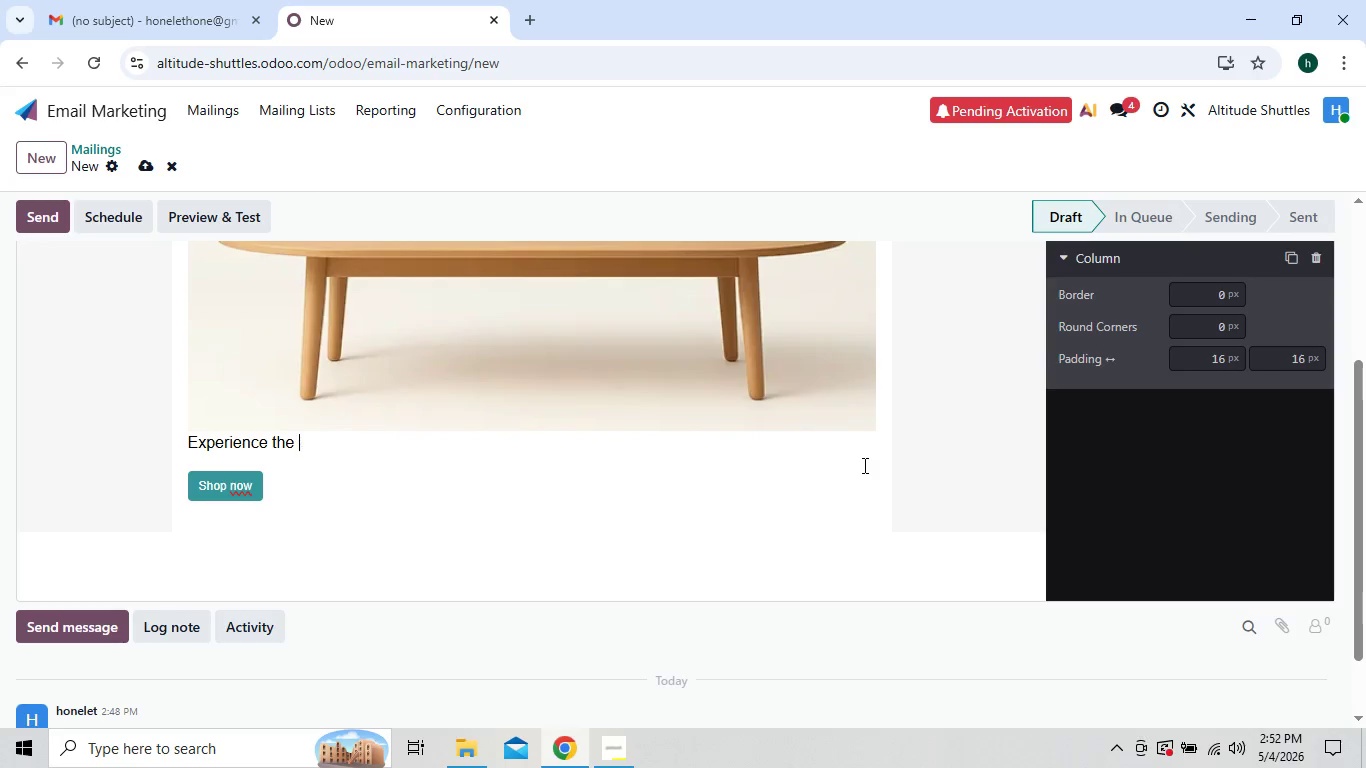 
key(Backspace)
 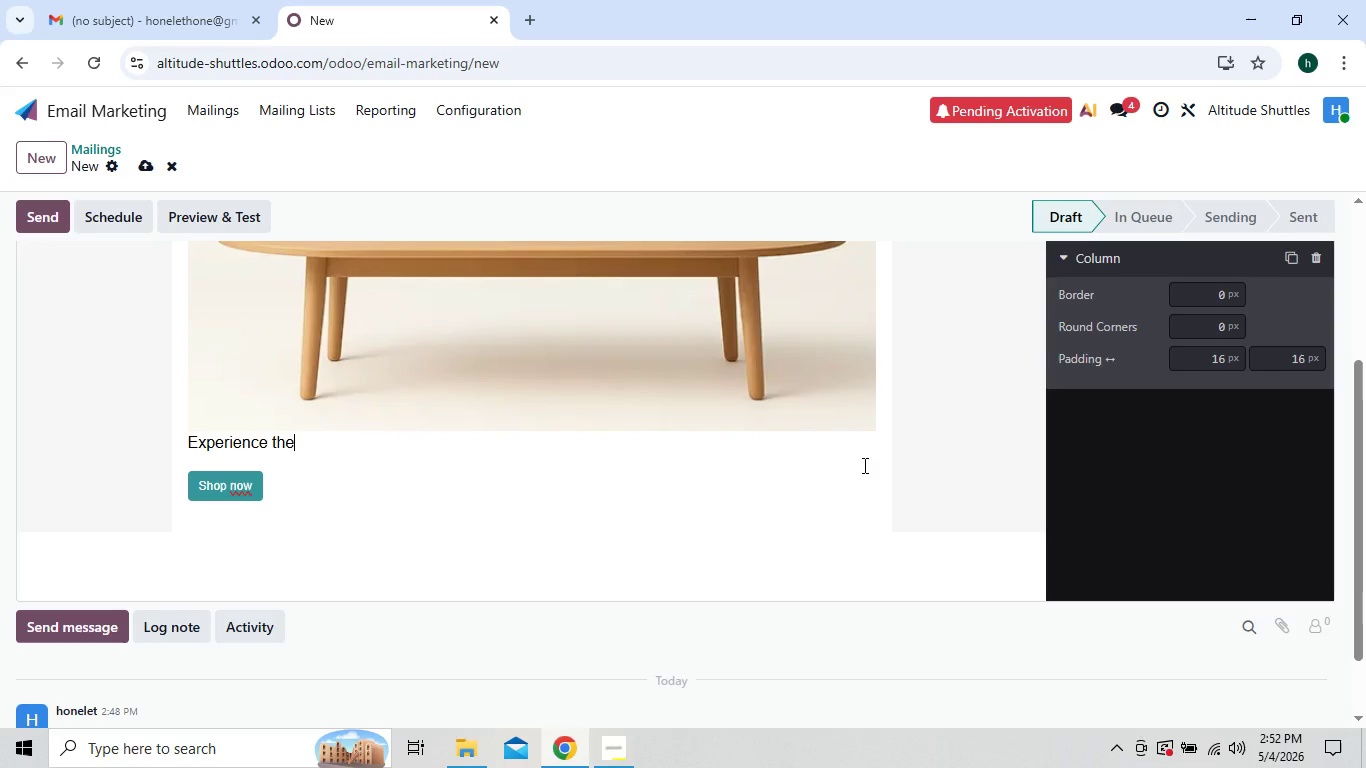 
key(Backspace)
 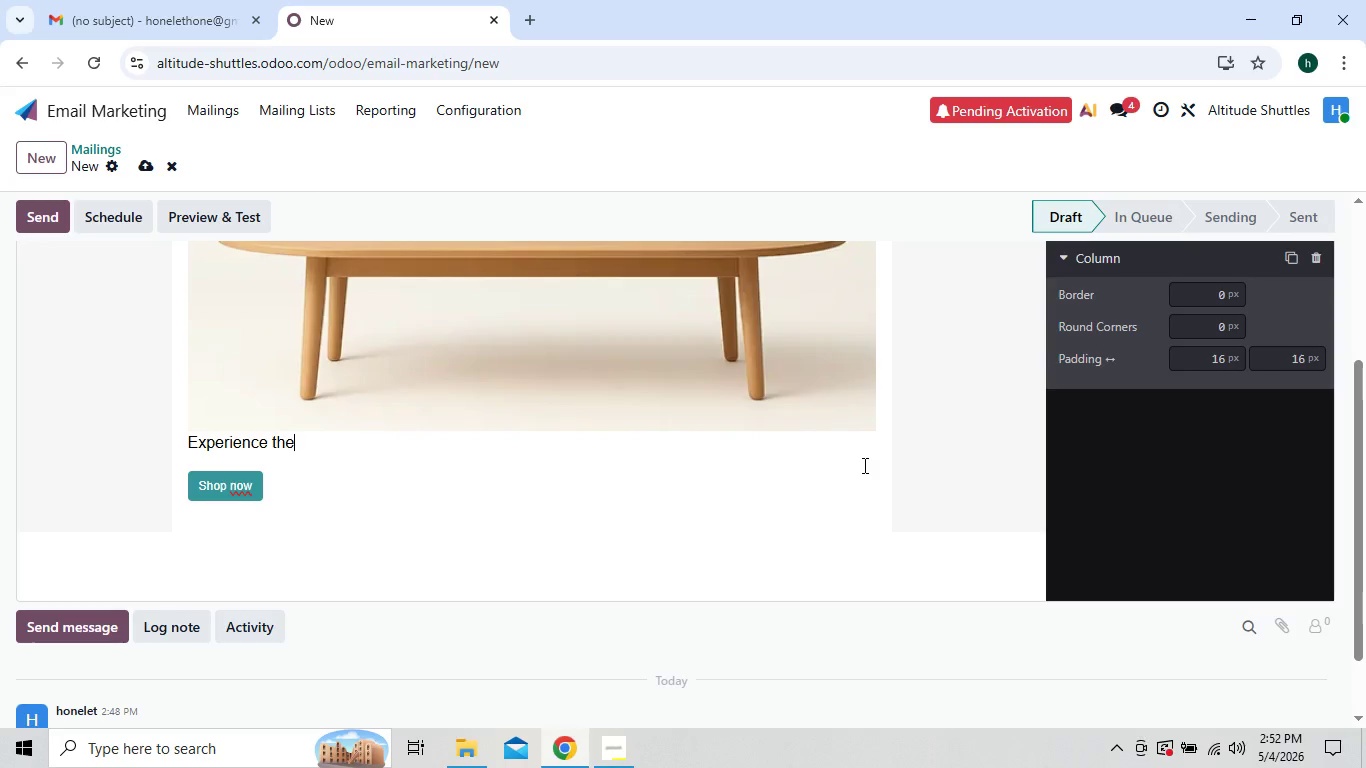 
key(Backspace)
 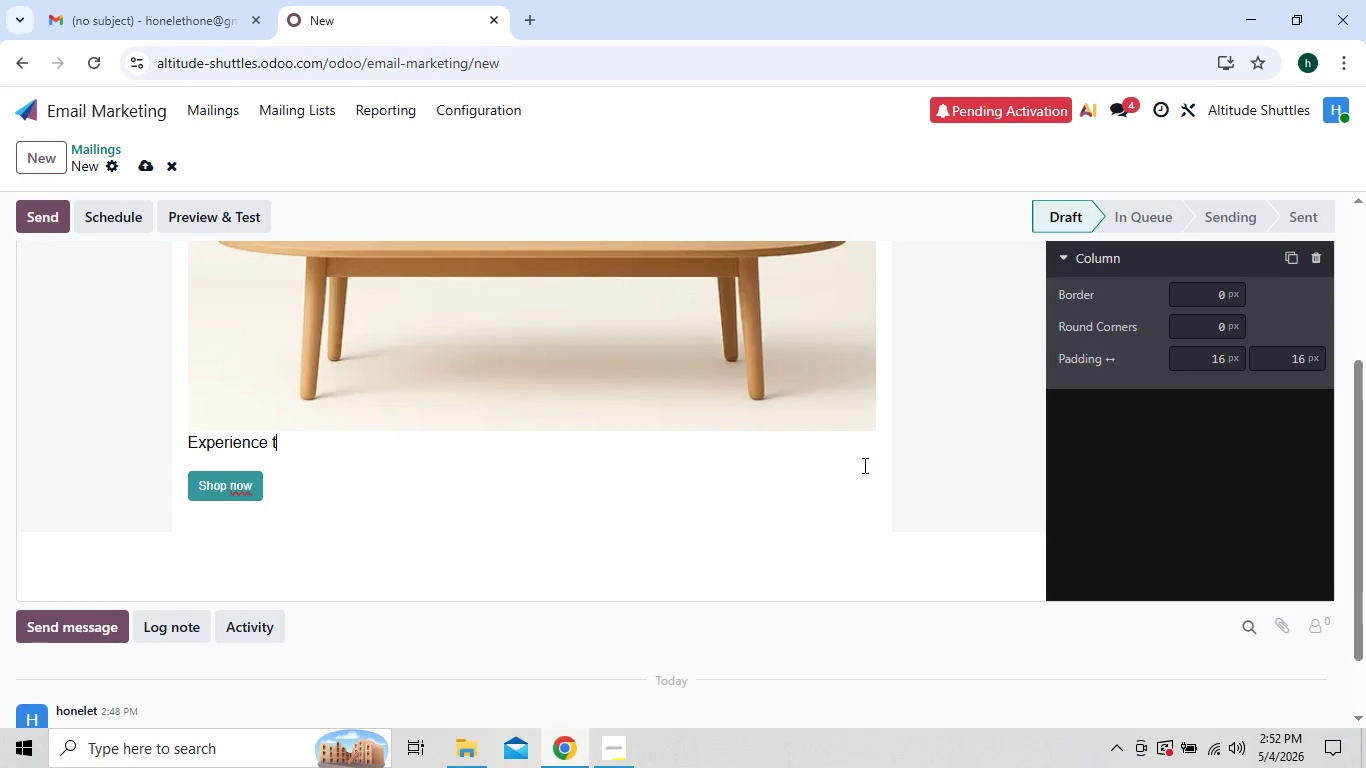 
key(Backspace)
 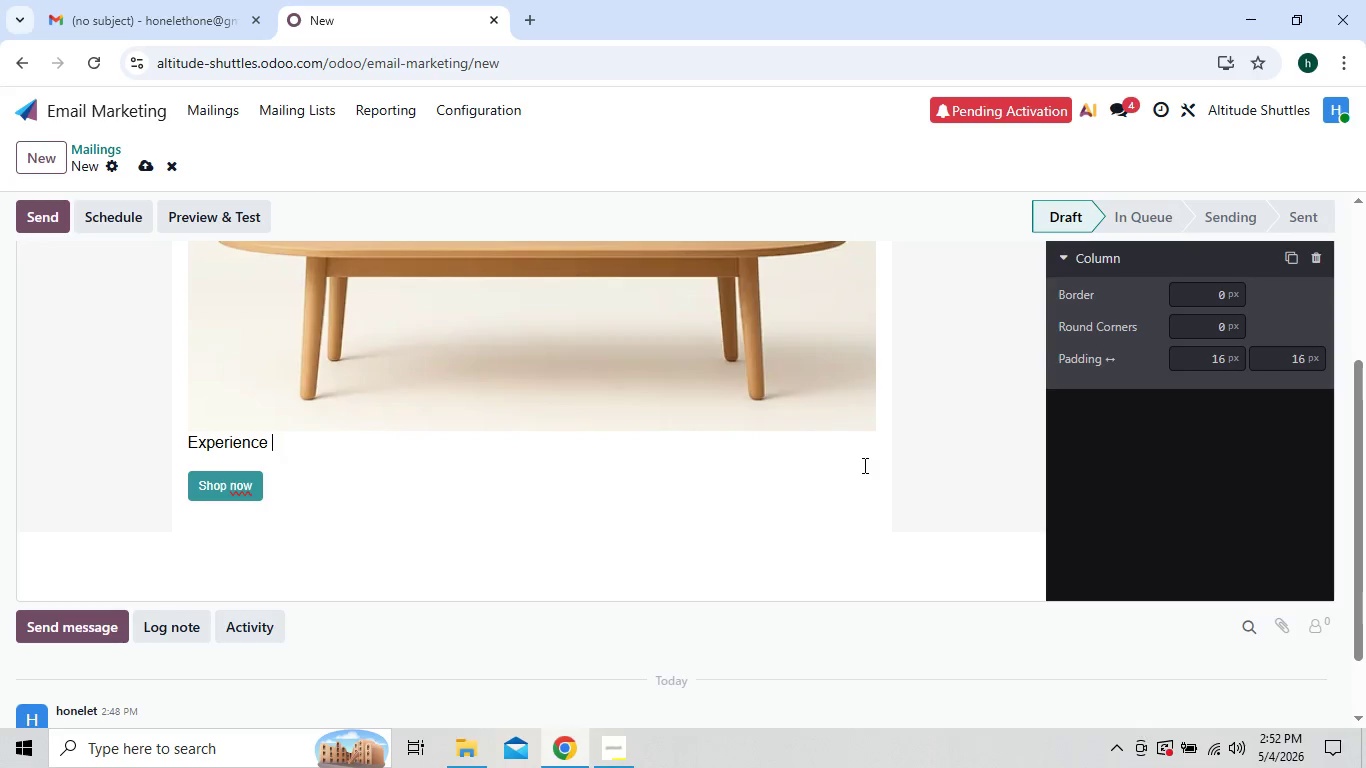 
key(Backspace)
 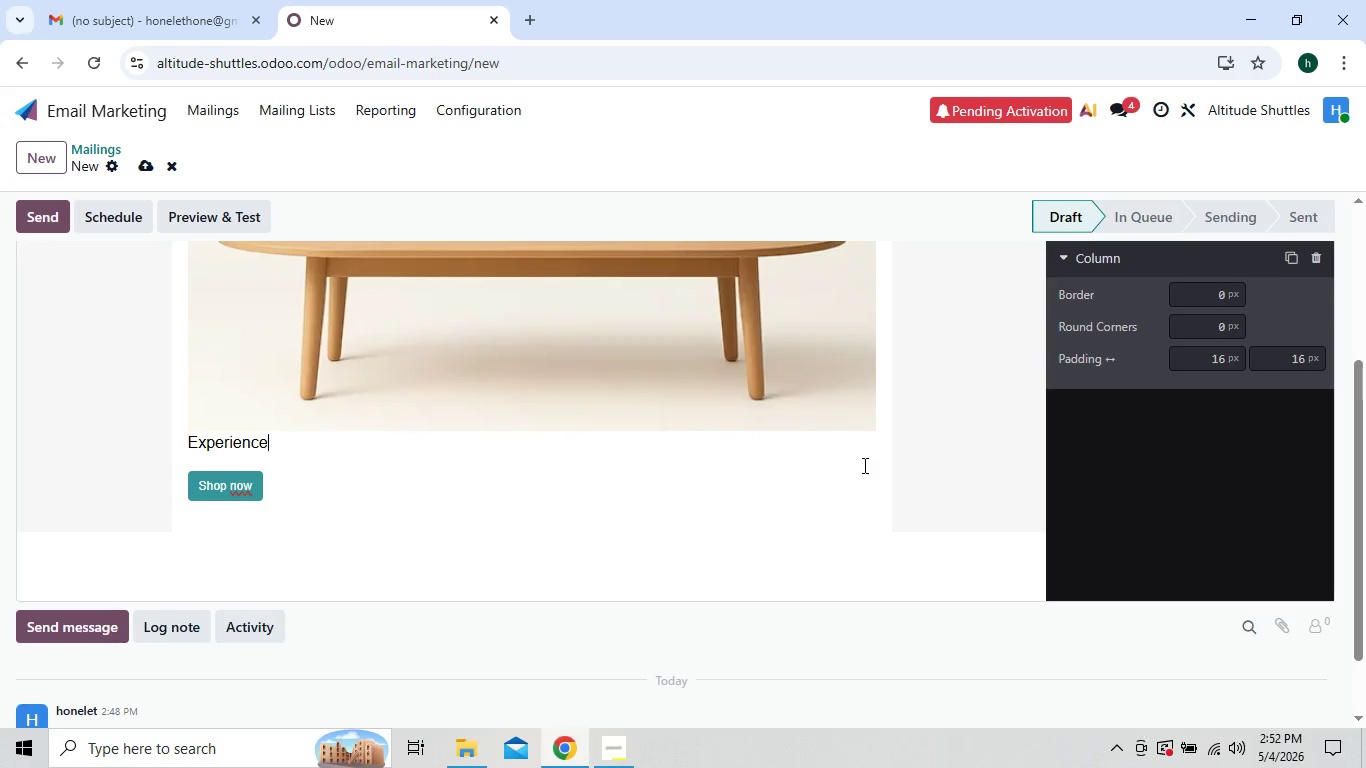 
key(Backspace)
 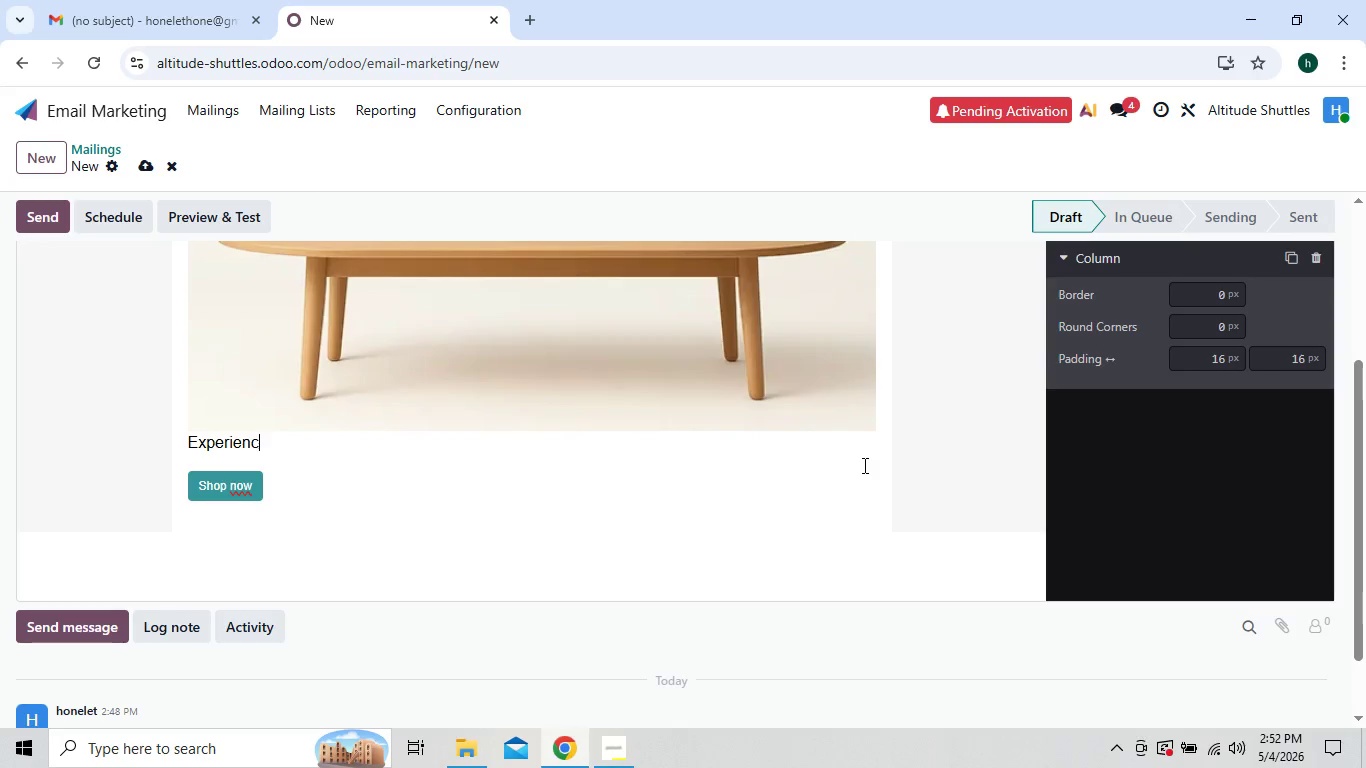 
key(Backspace)
 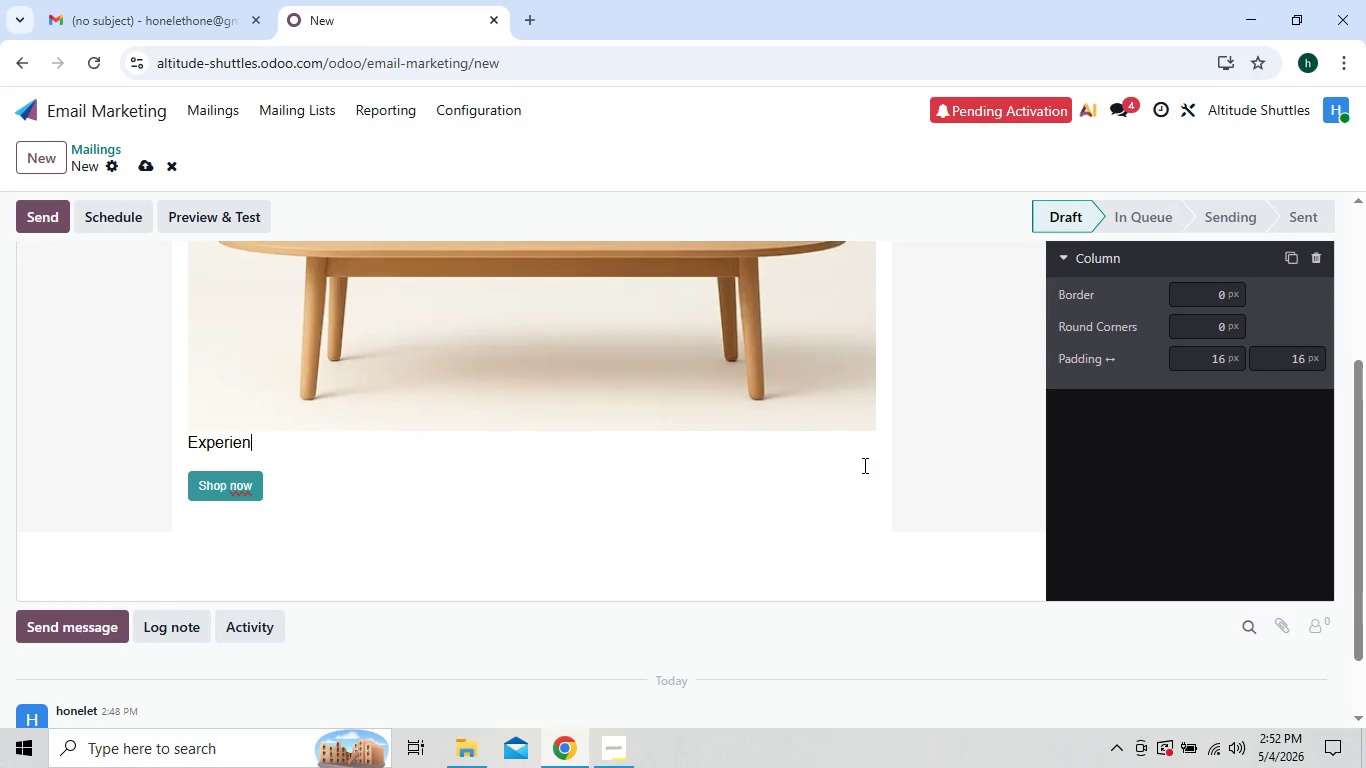 
key(Backspace)
 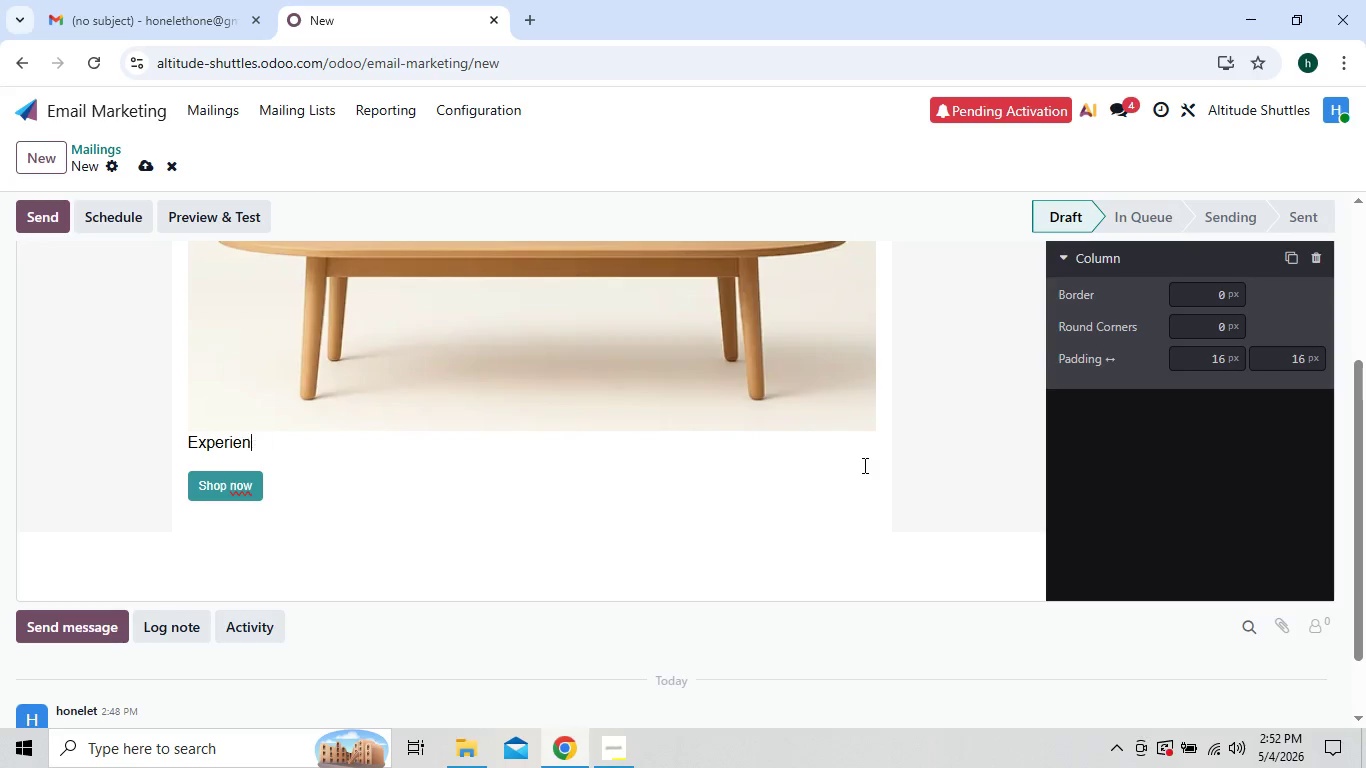 
key(Backspace)
 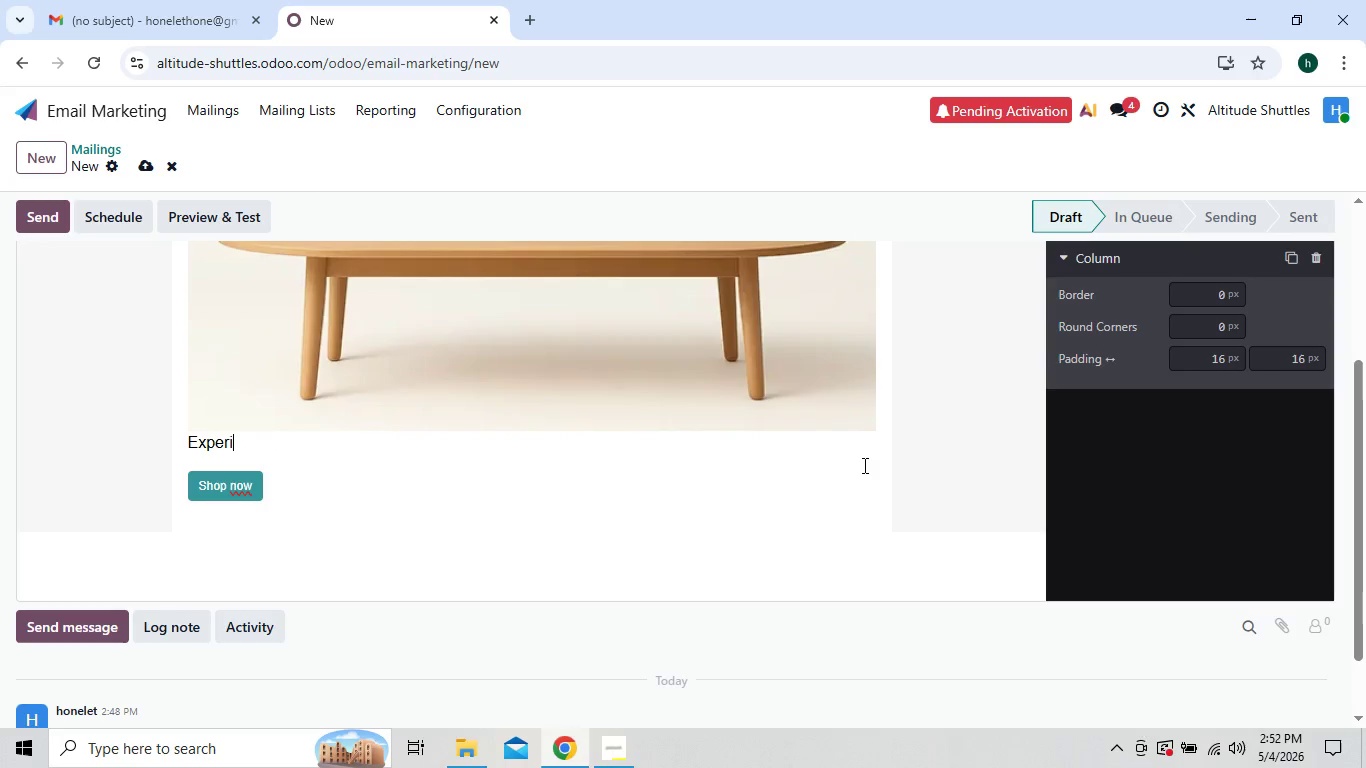 
key(Backspace)
 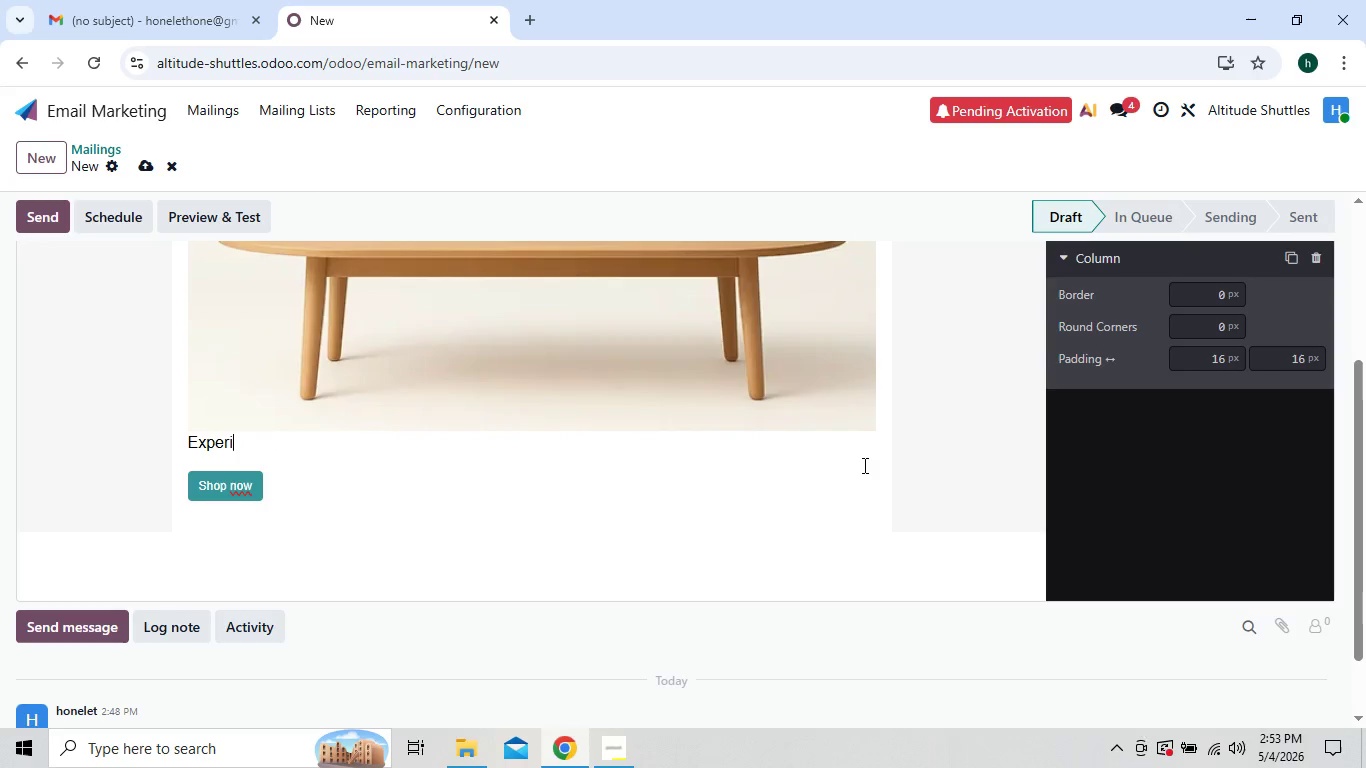 
key(Backspace)
 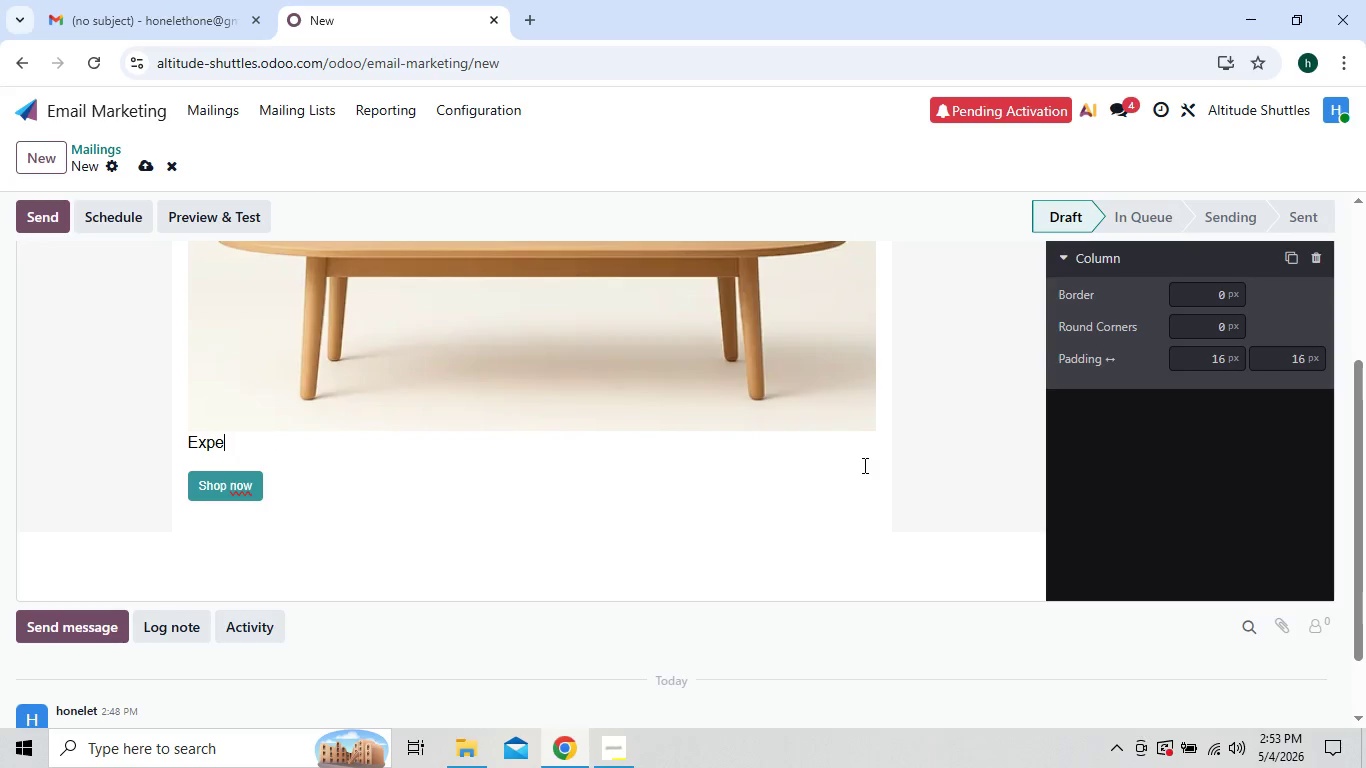 
key(Backspace)
 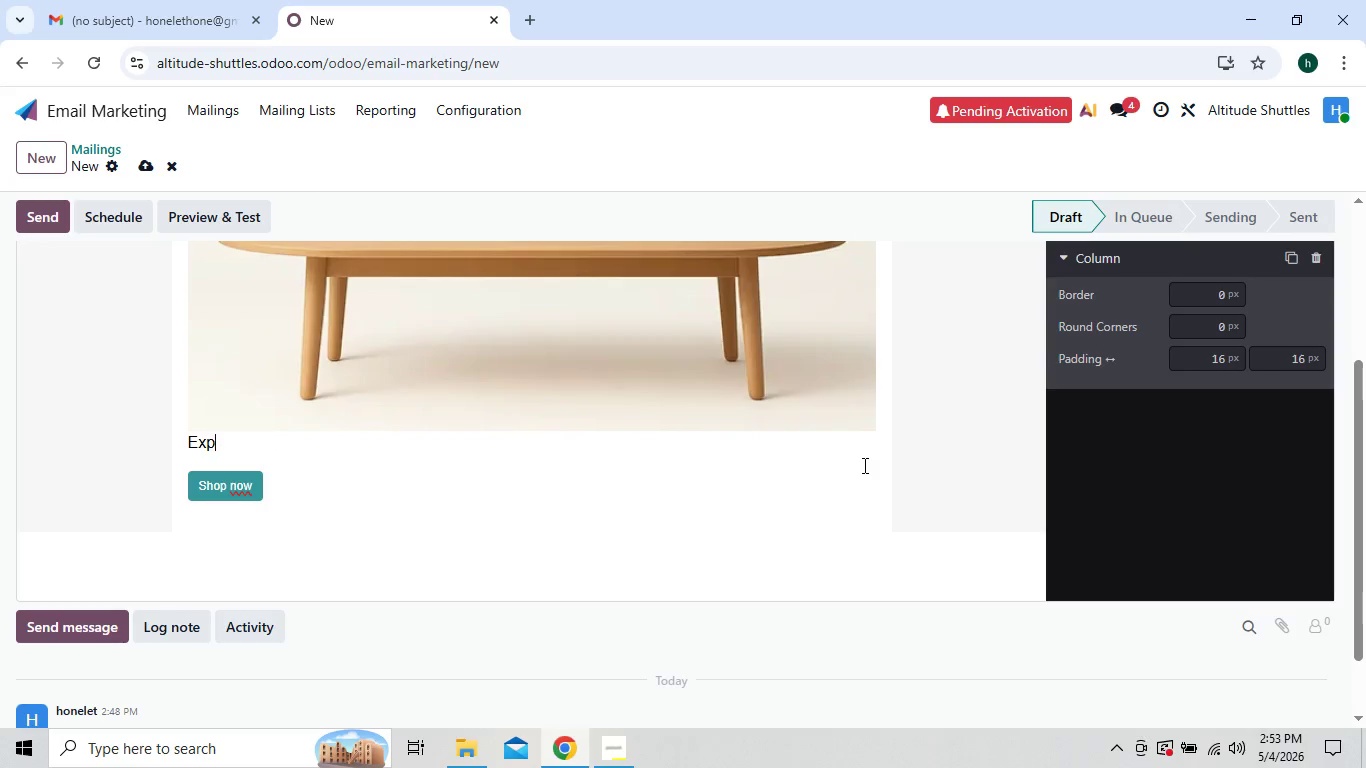 
key(Backspace)
 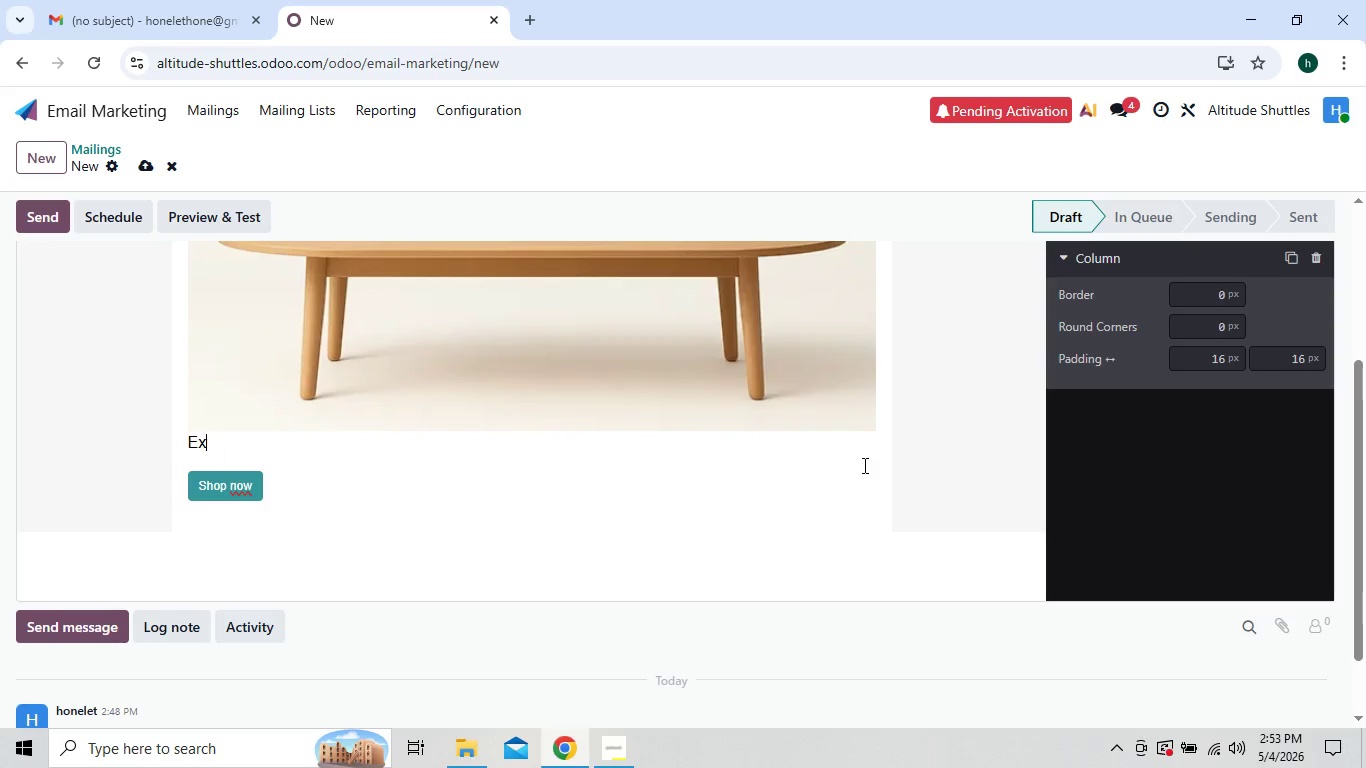 
key(Backspace)
 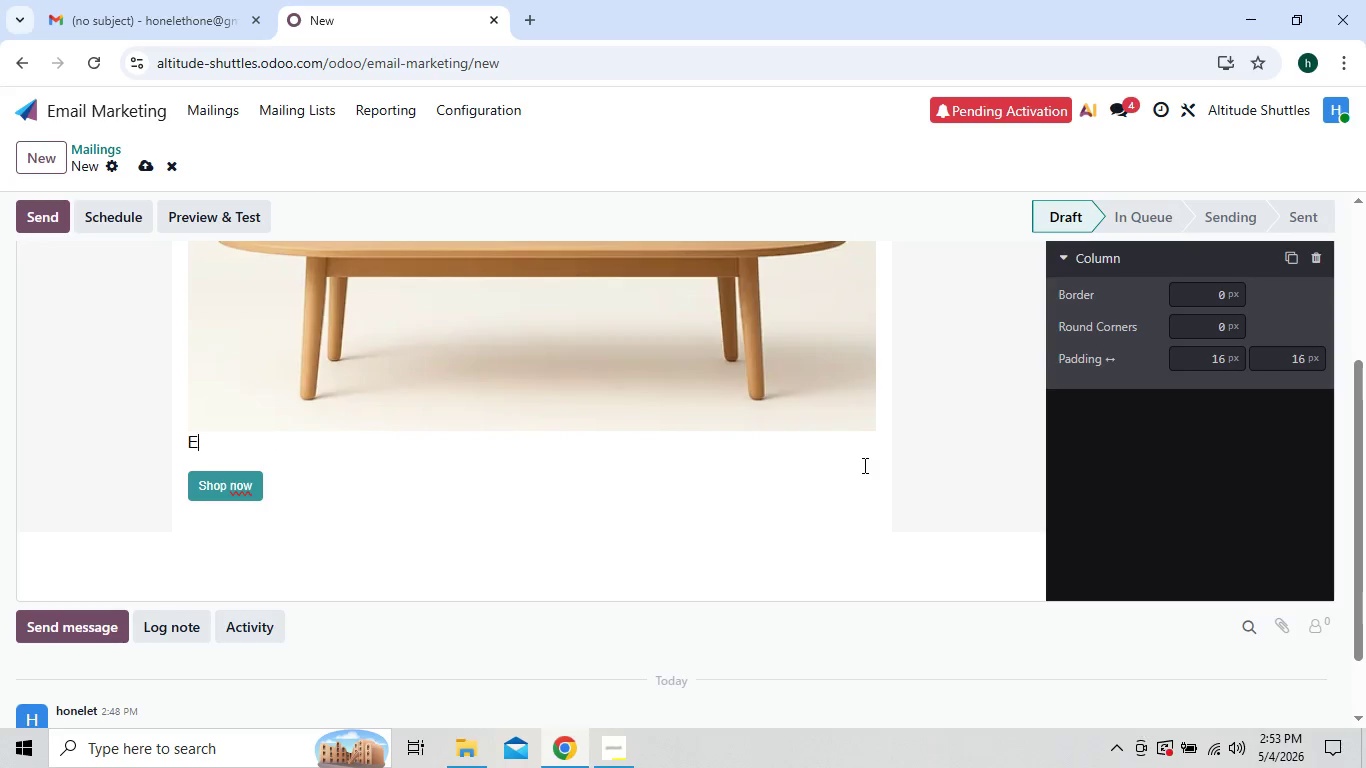 
key(Backspace)
 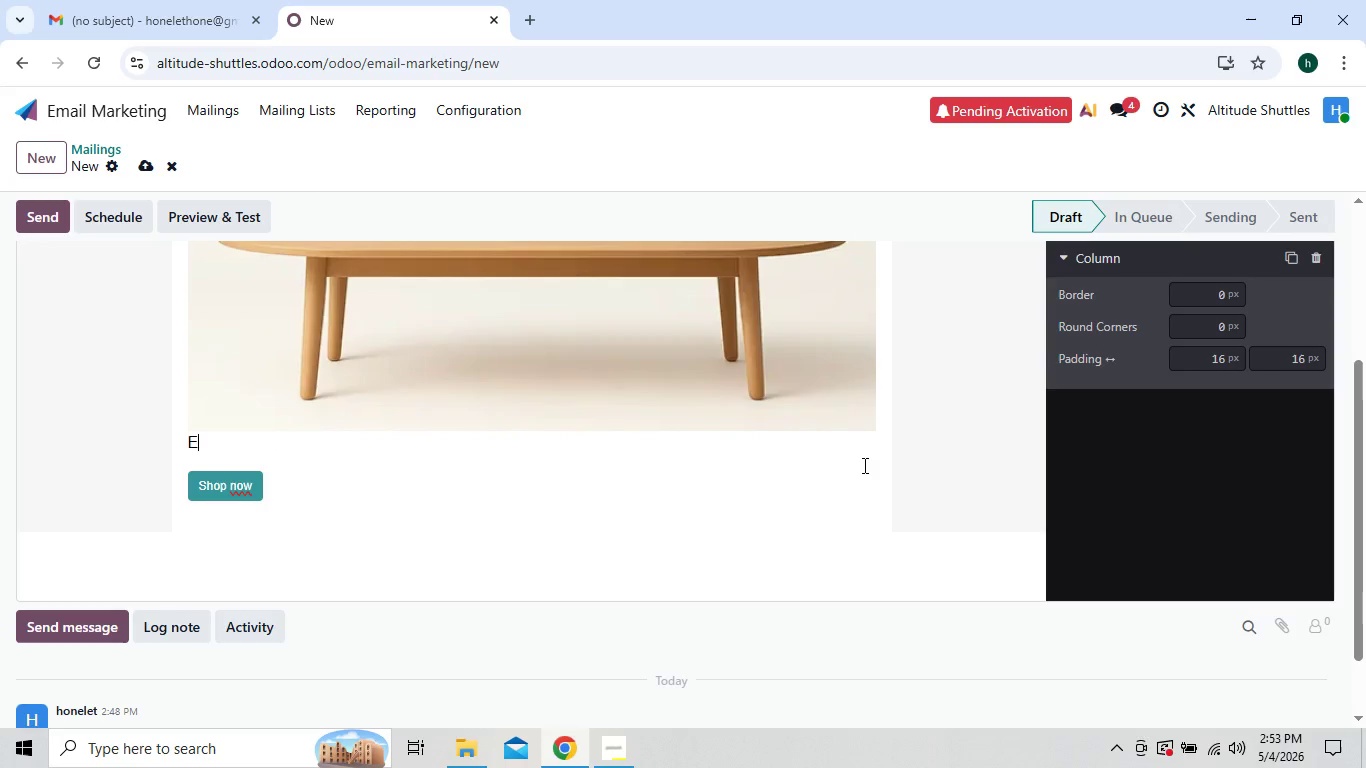 
key(Backspace)
 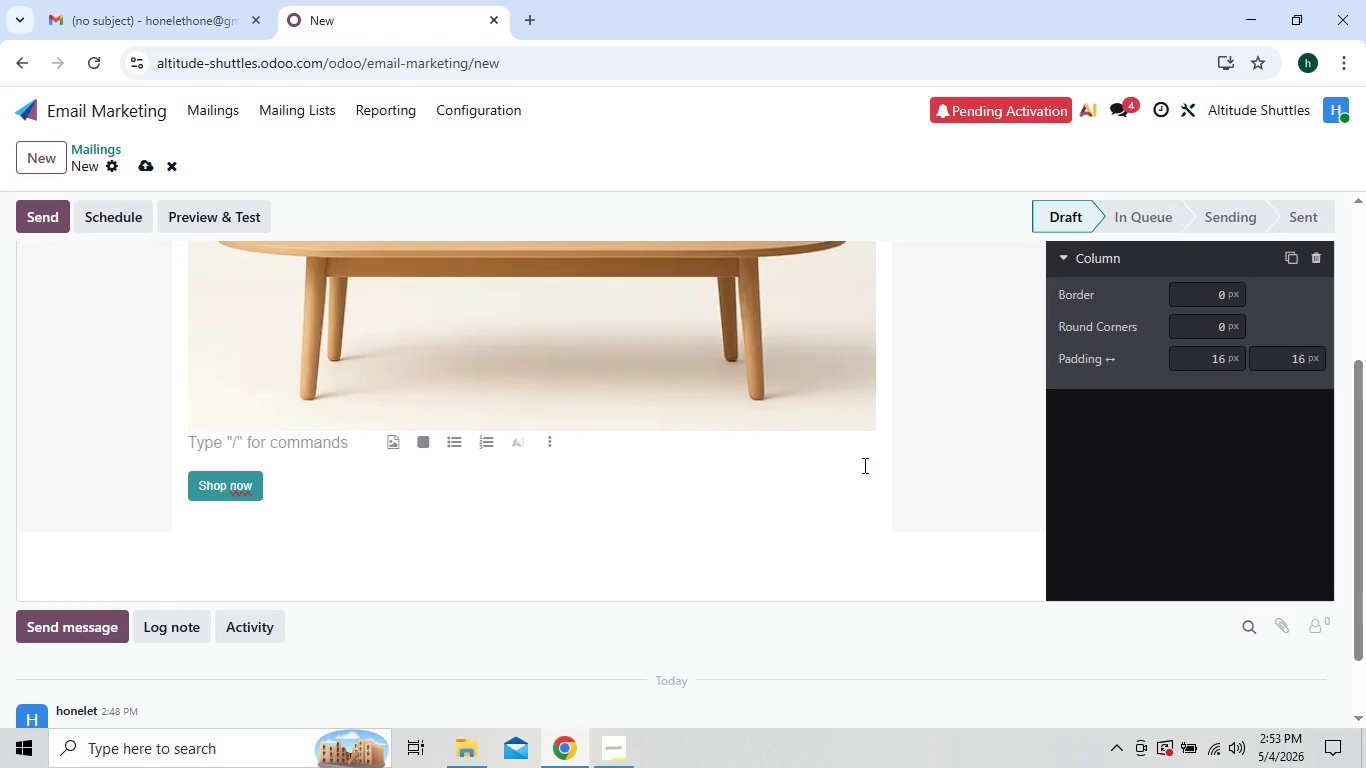 
key(Enter)
 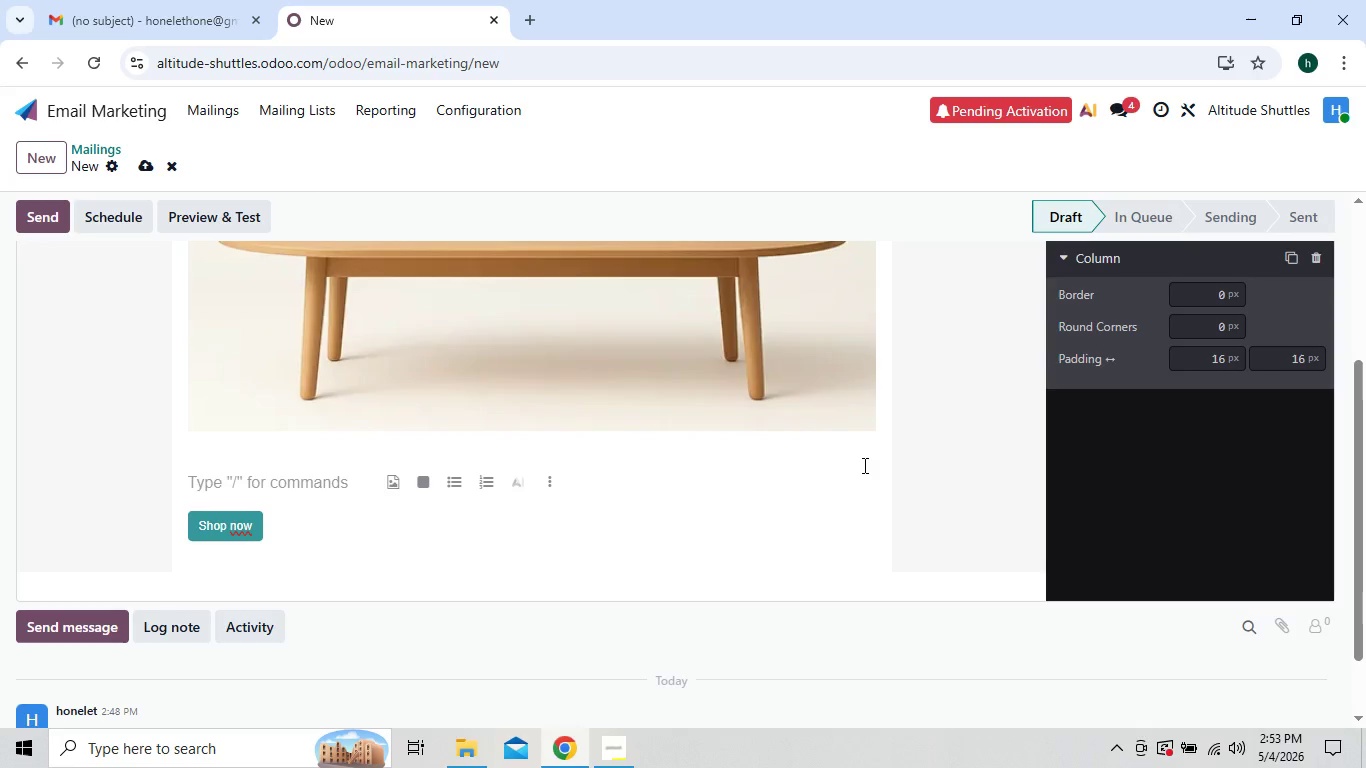 
type(Dear {{object.a)
key(Backspace)
type(name)
 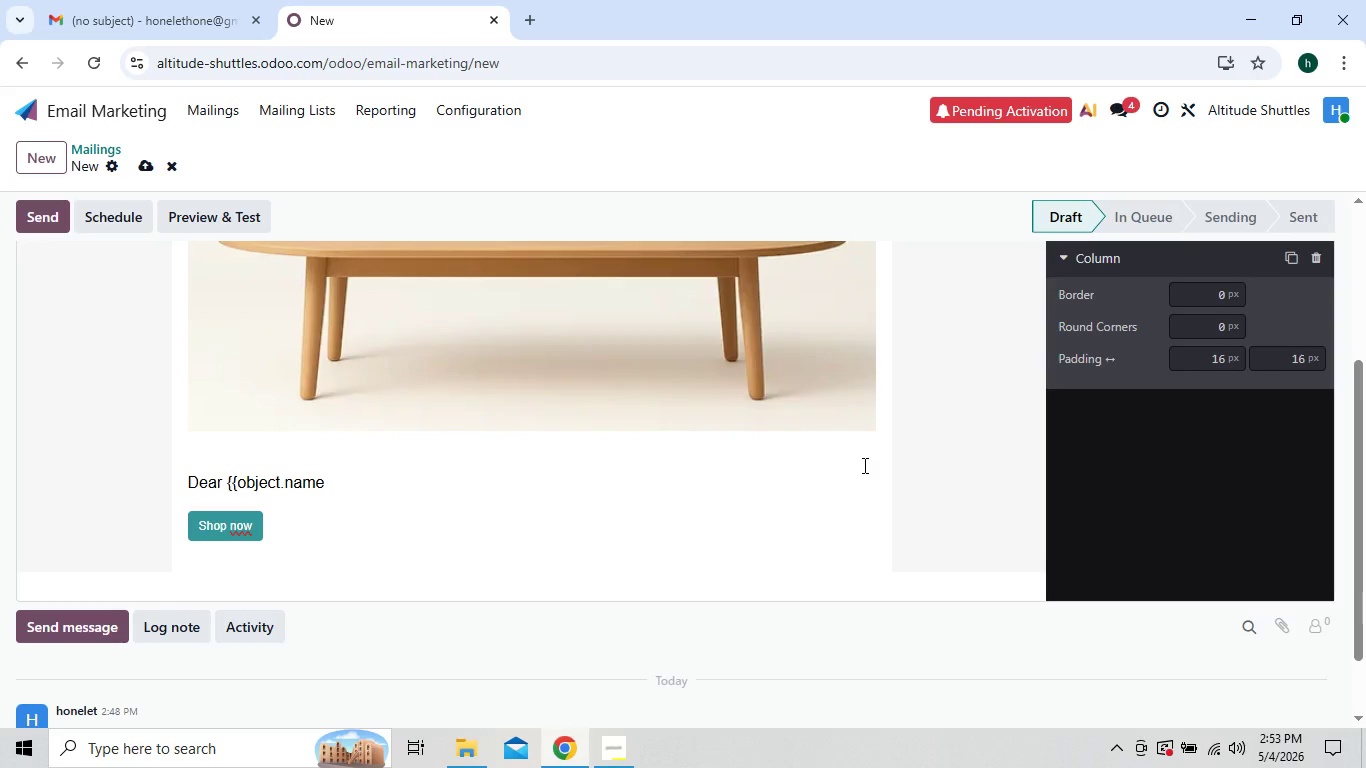 
key(Shift+BracketRight)
 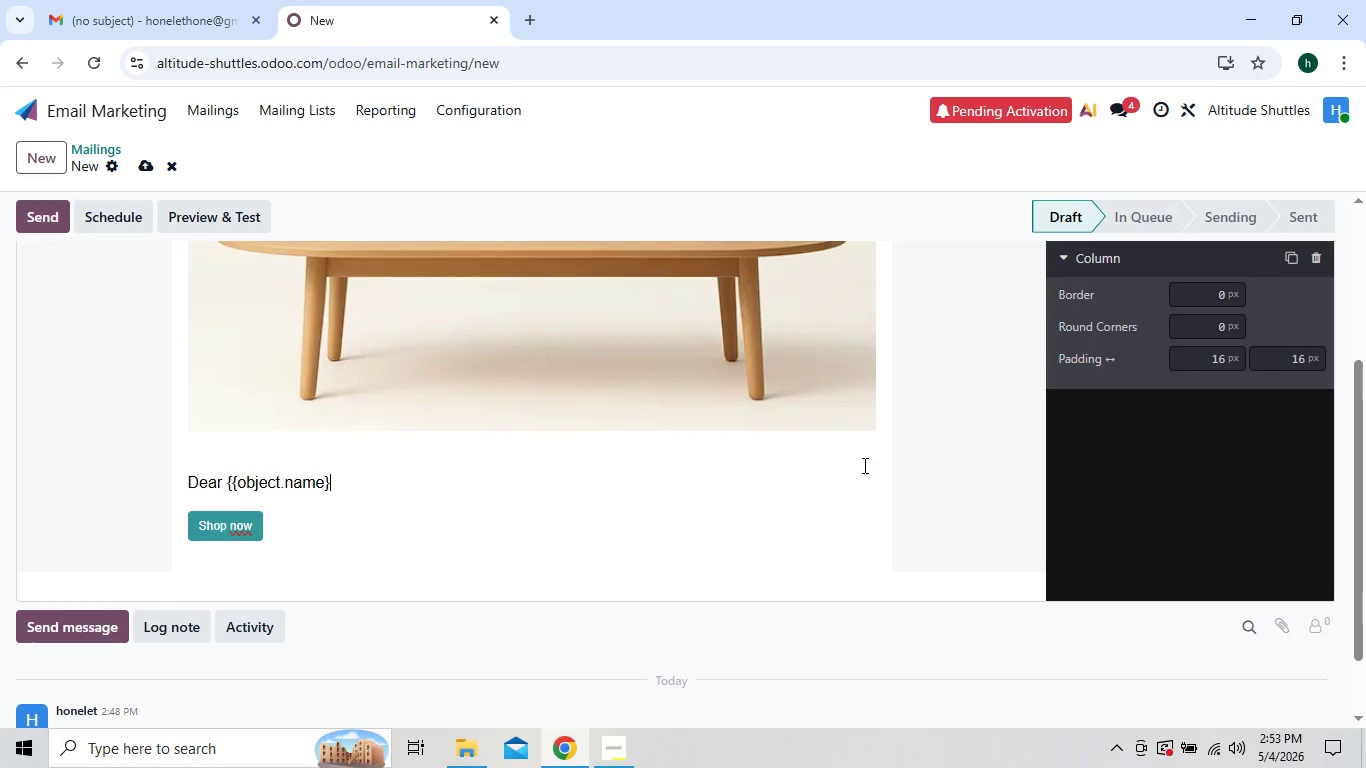 
key(Shift+BracketRight)
 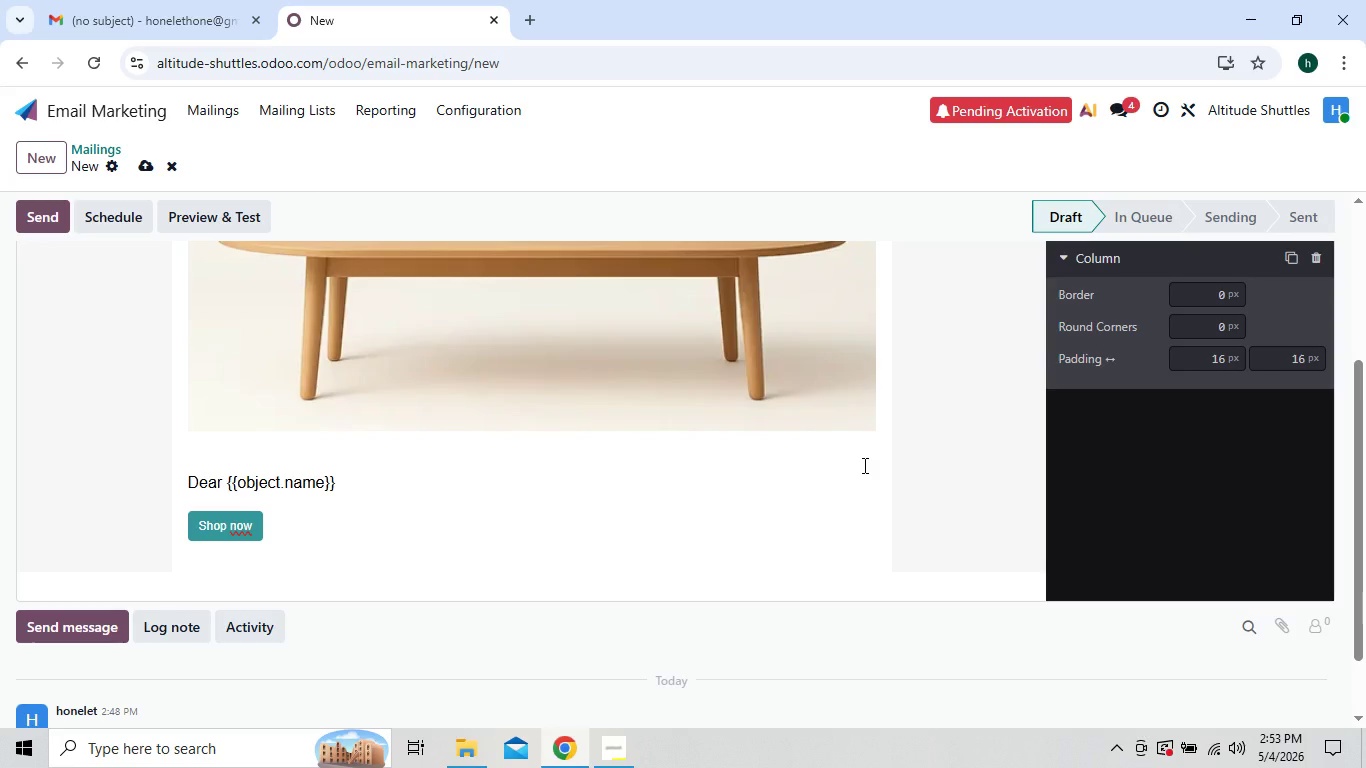 
key(Comma)
 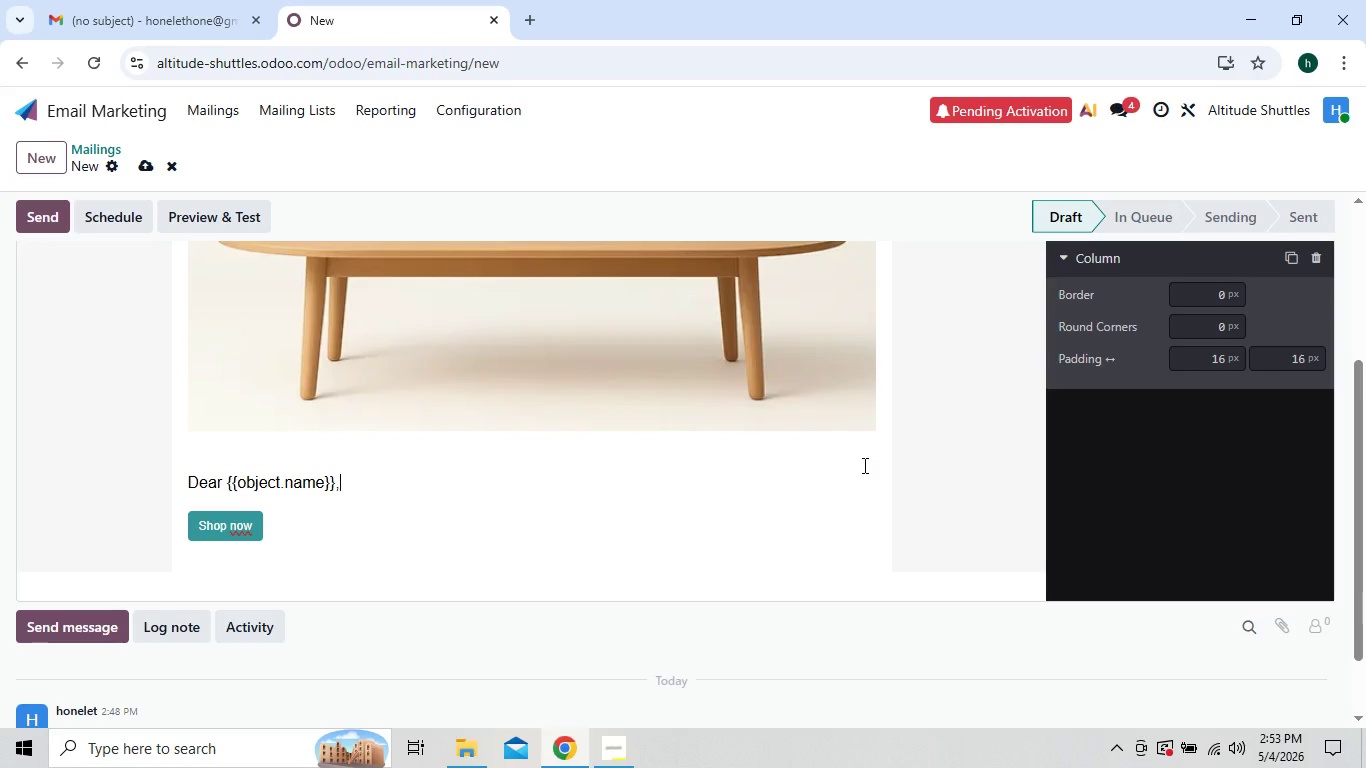 
key(Enter)
 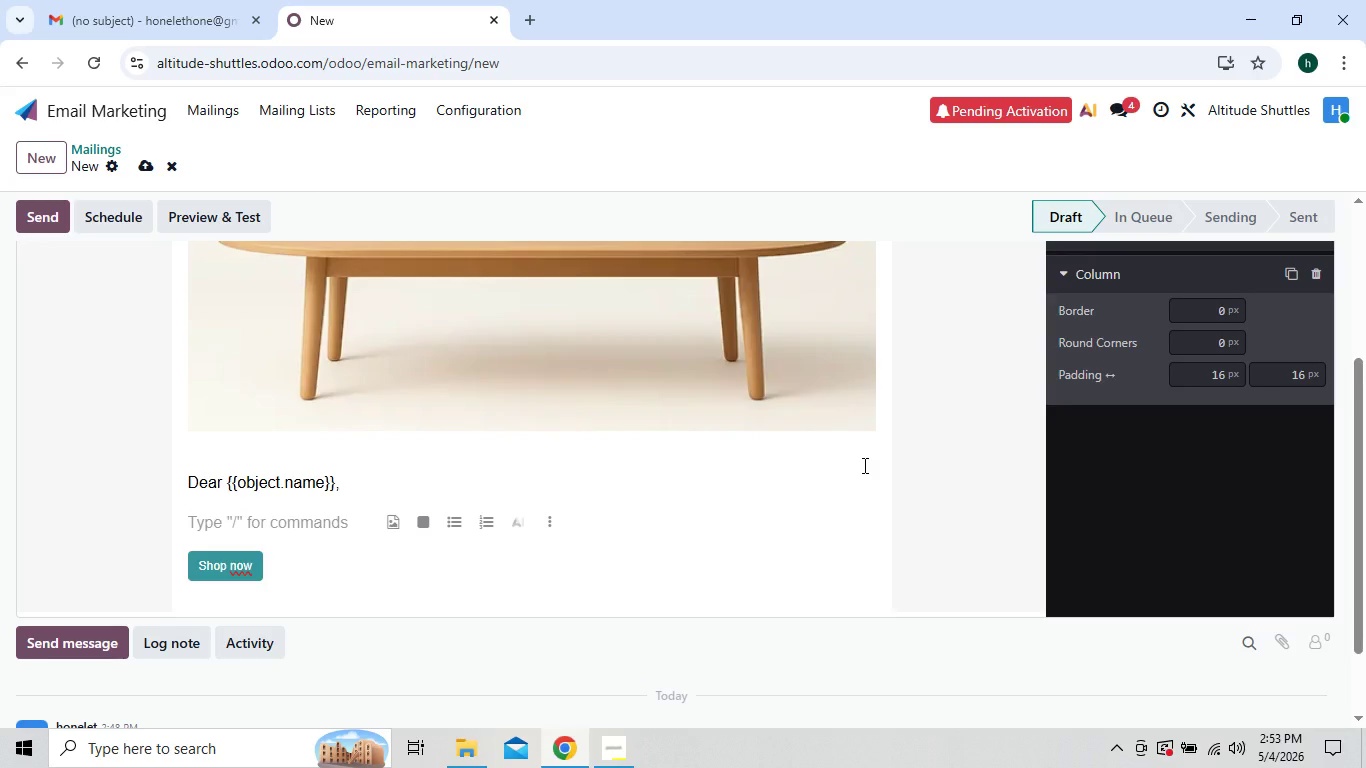 
key(ArrowDown)
 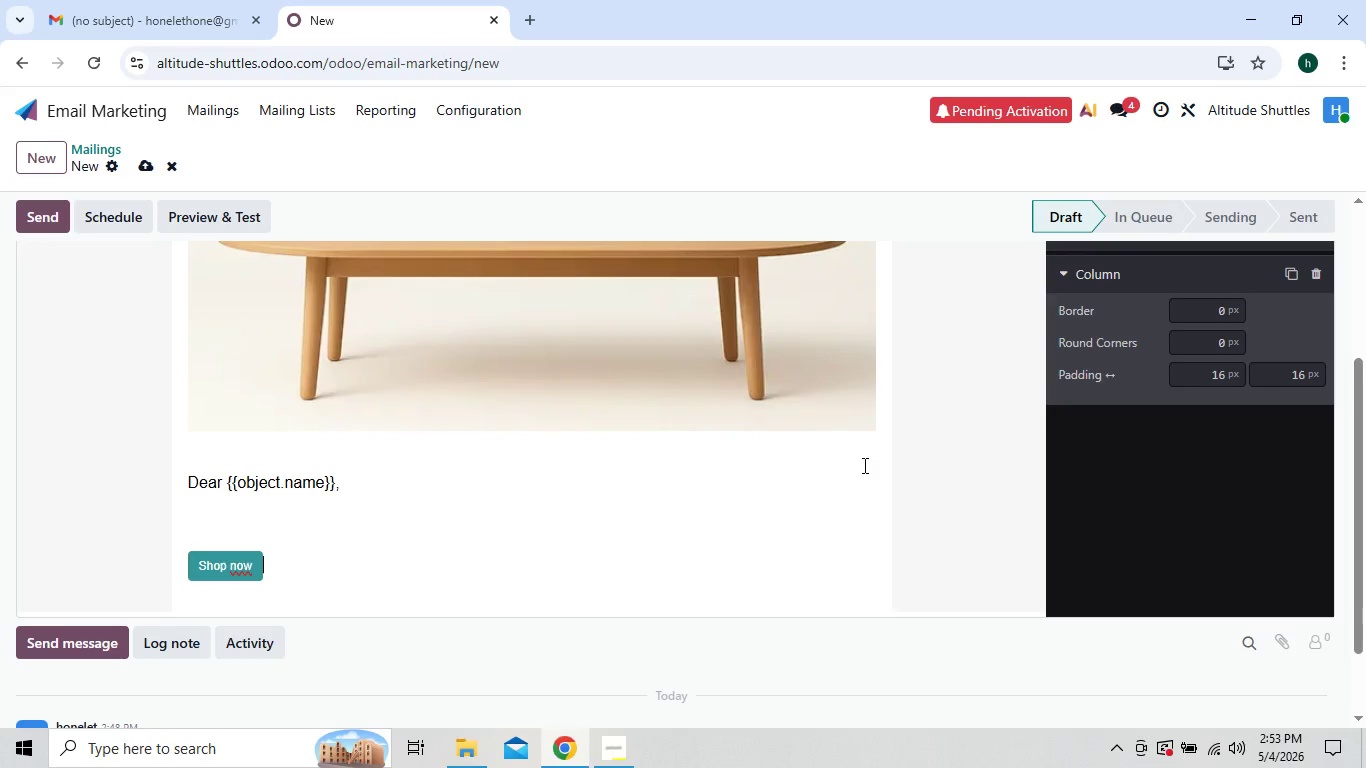 
key(ArrowDown)
 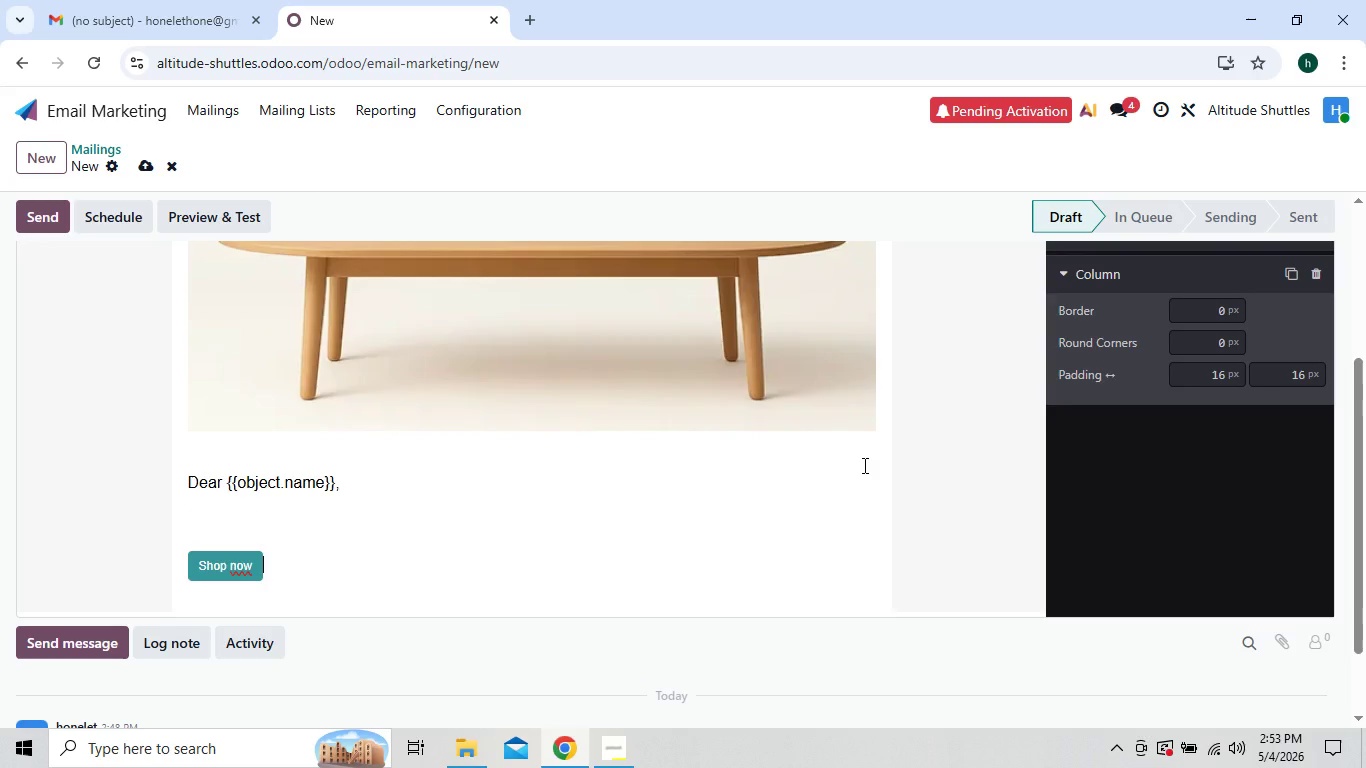 
key(ArrowRight)
 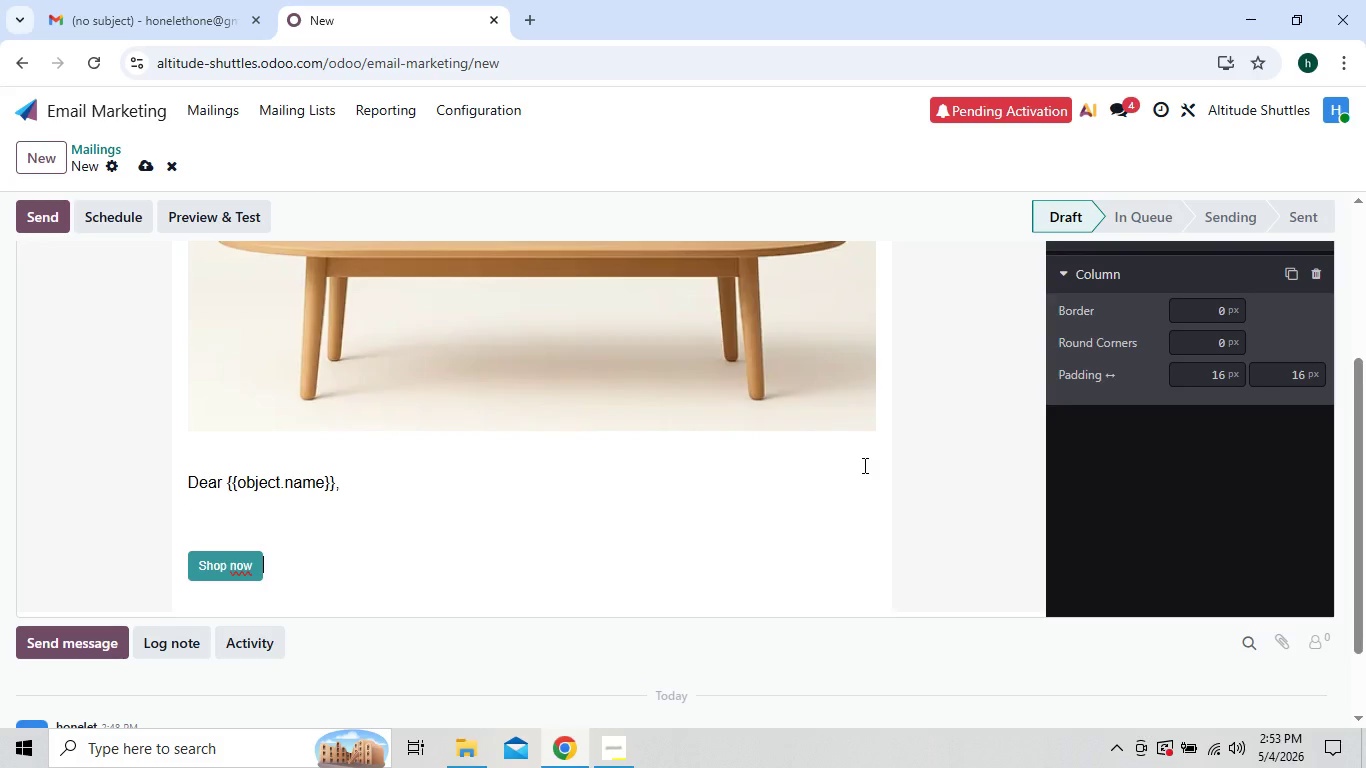 
key(Backspace)
 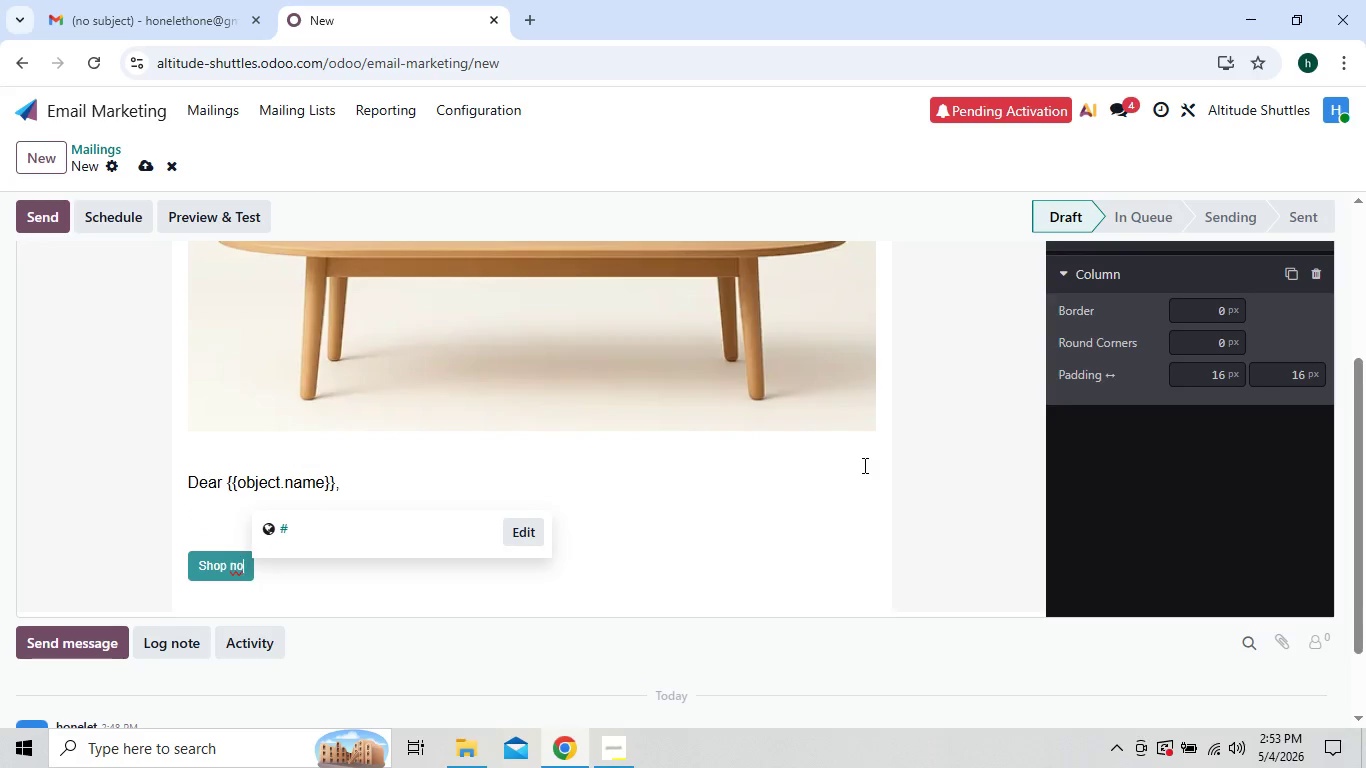 
key(Backspace)
 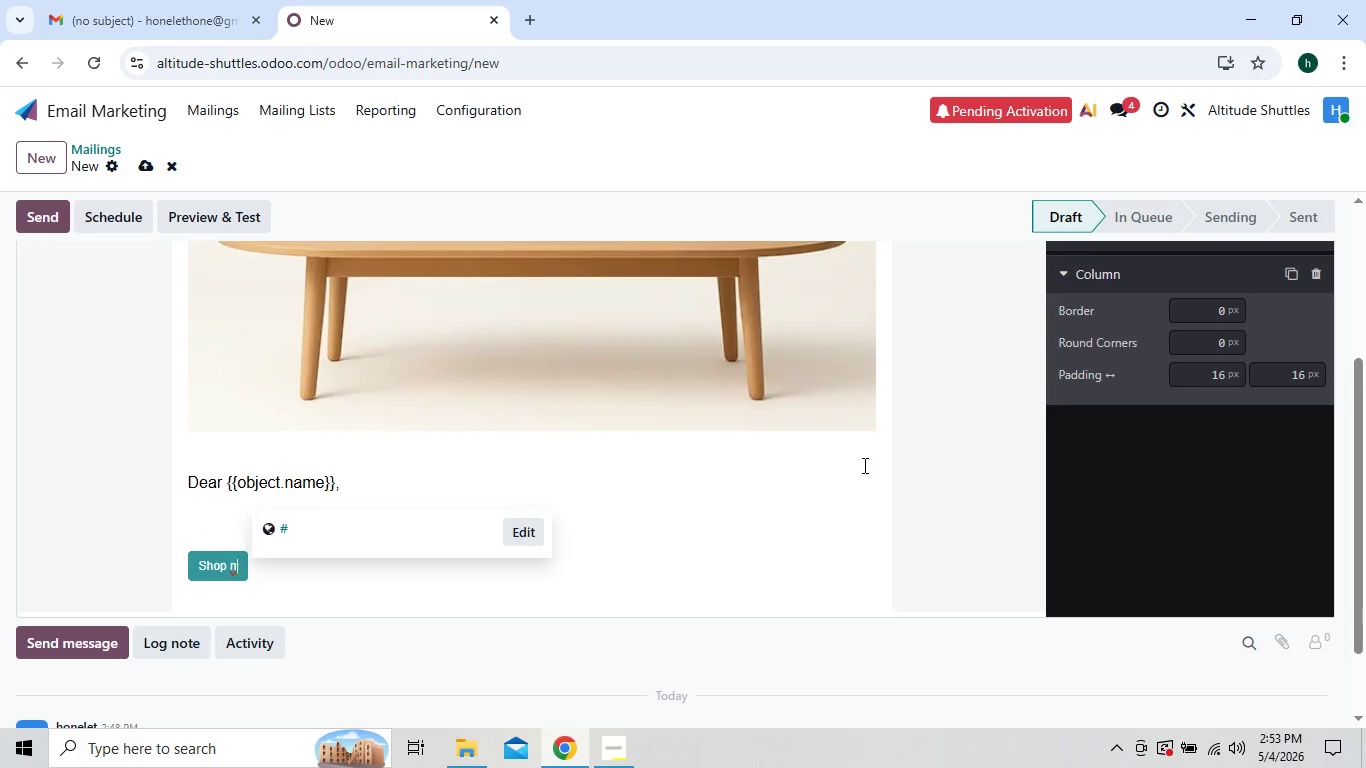 
key(Backspace)
 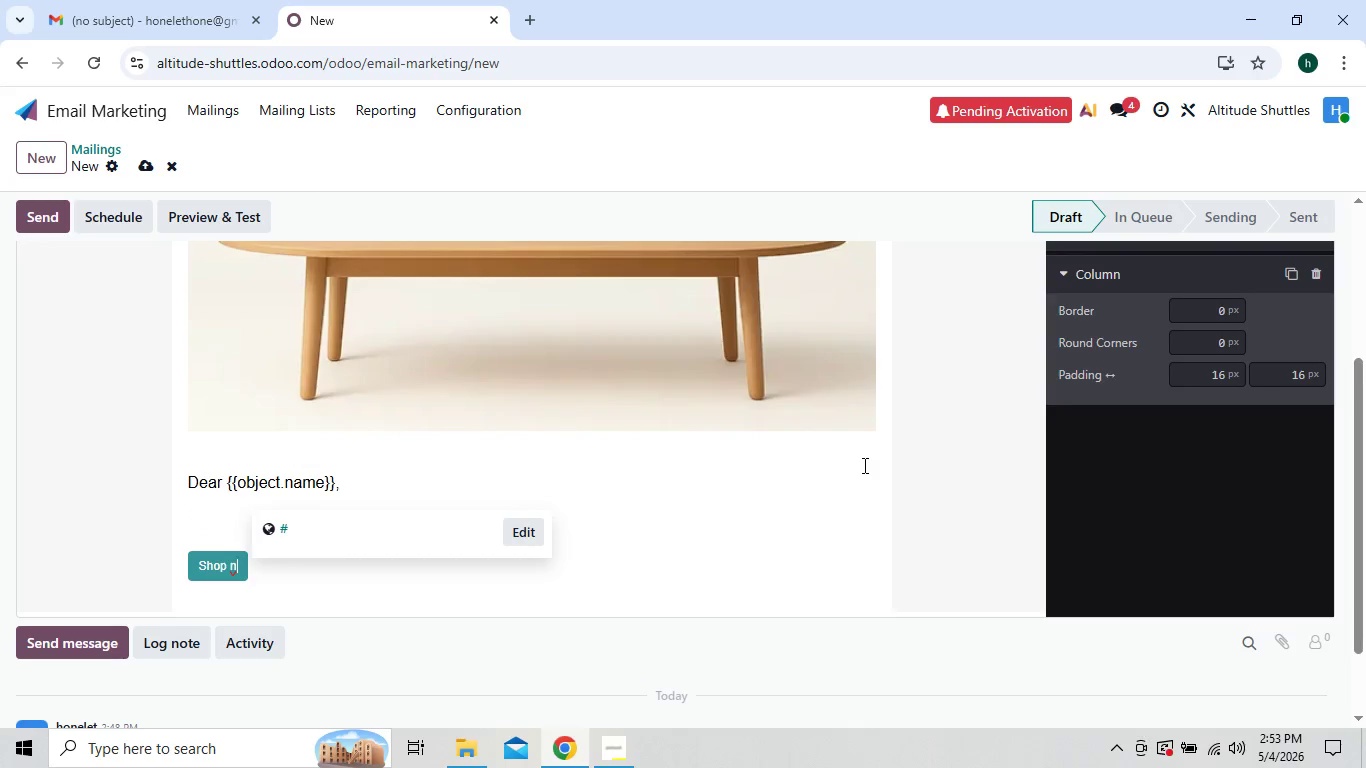 
key(Backspace)
 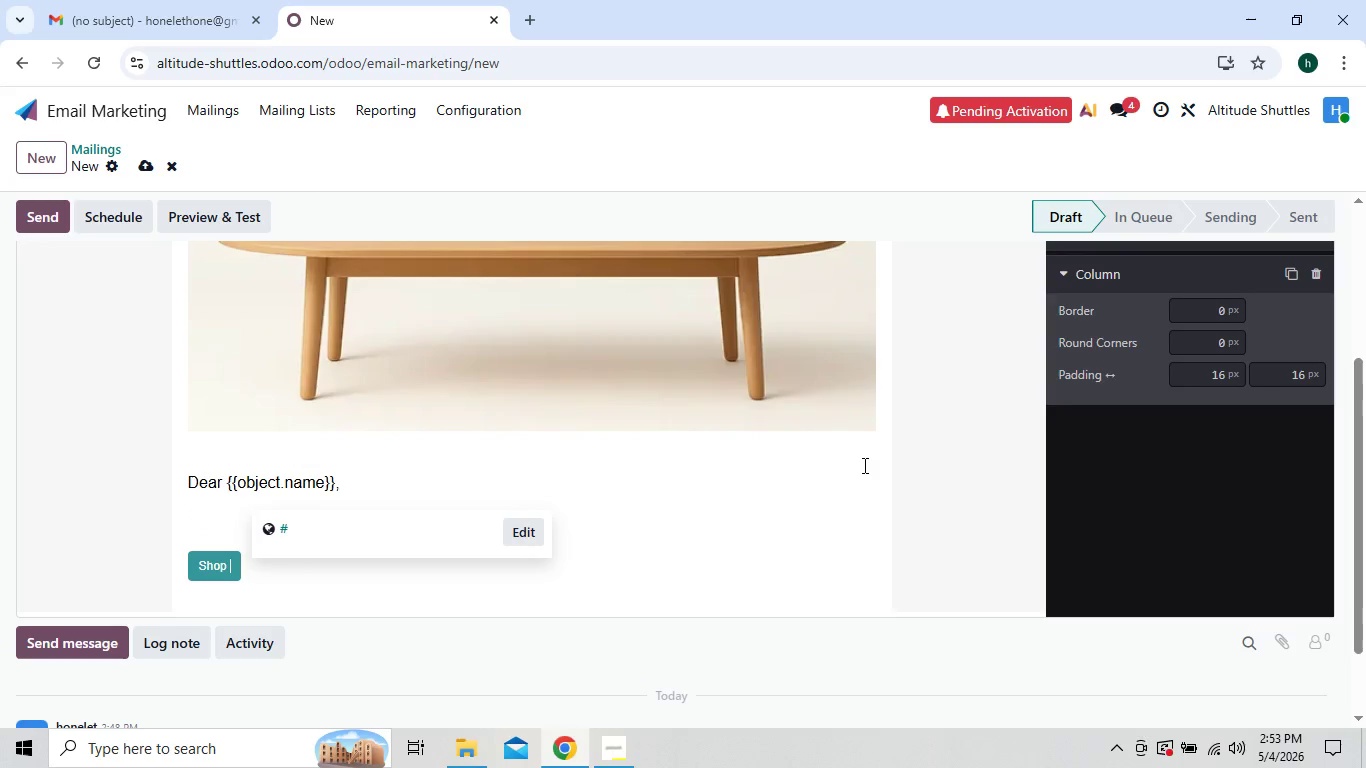 
key(Backspace)
 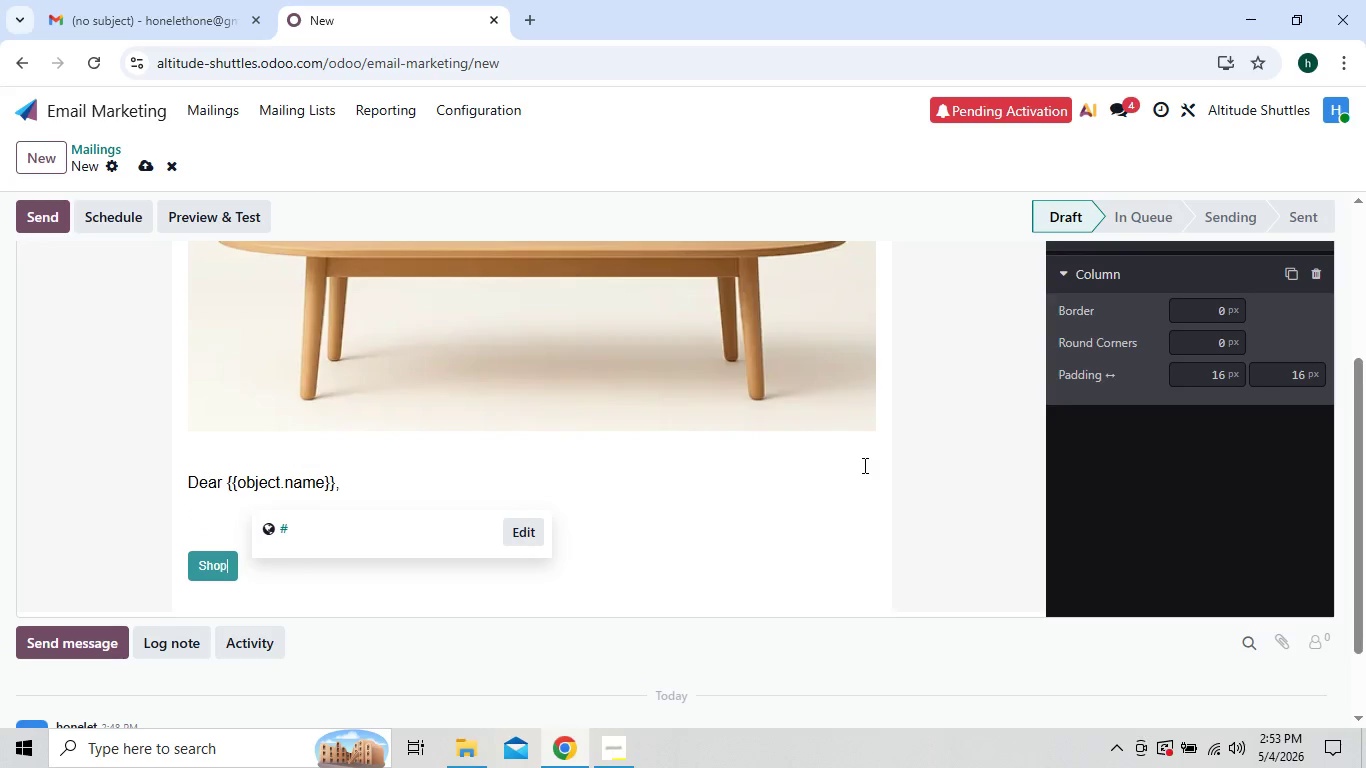 
key(Backspace)
 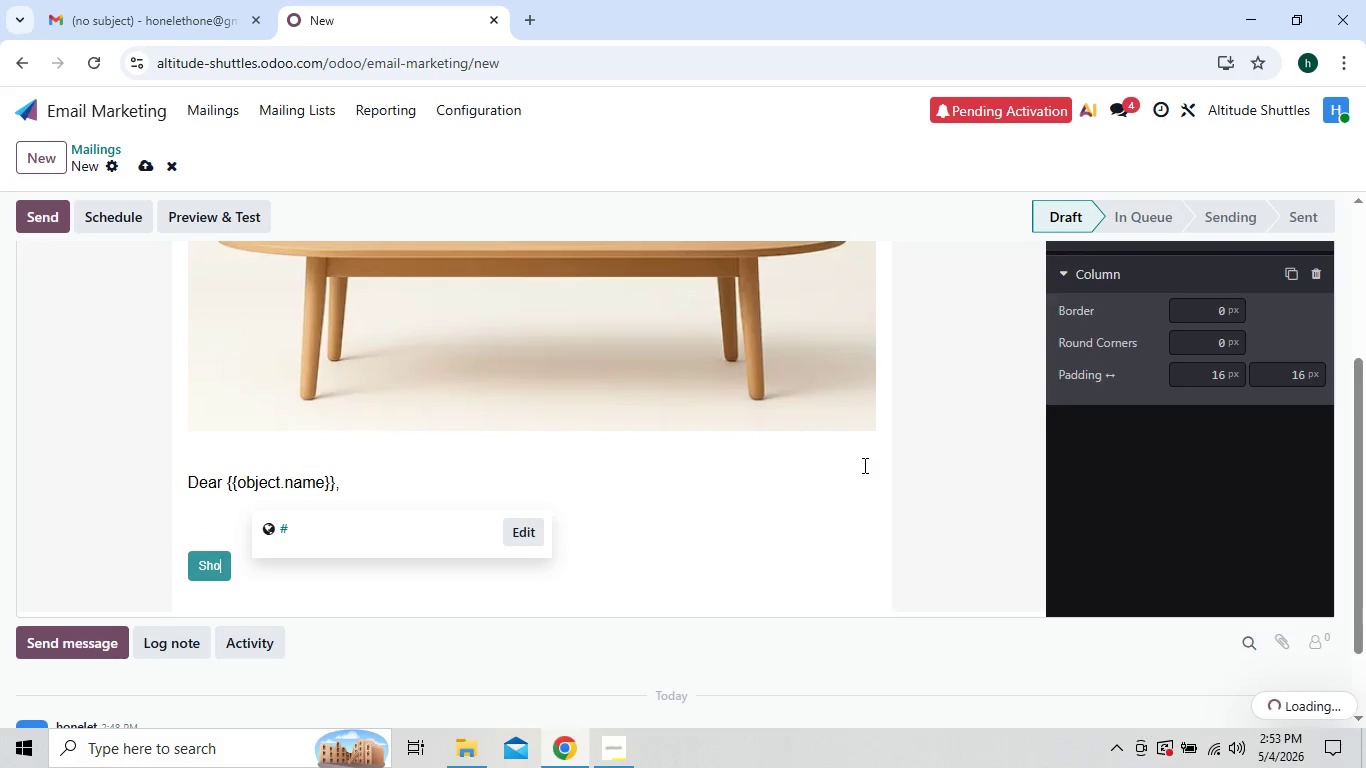 
key(Backspace)
 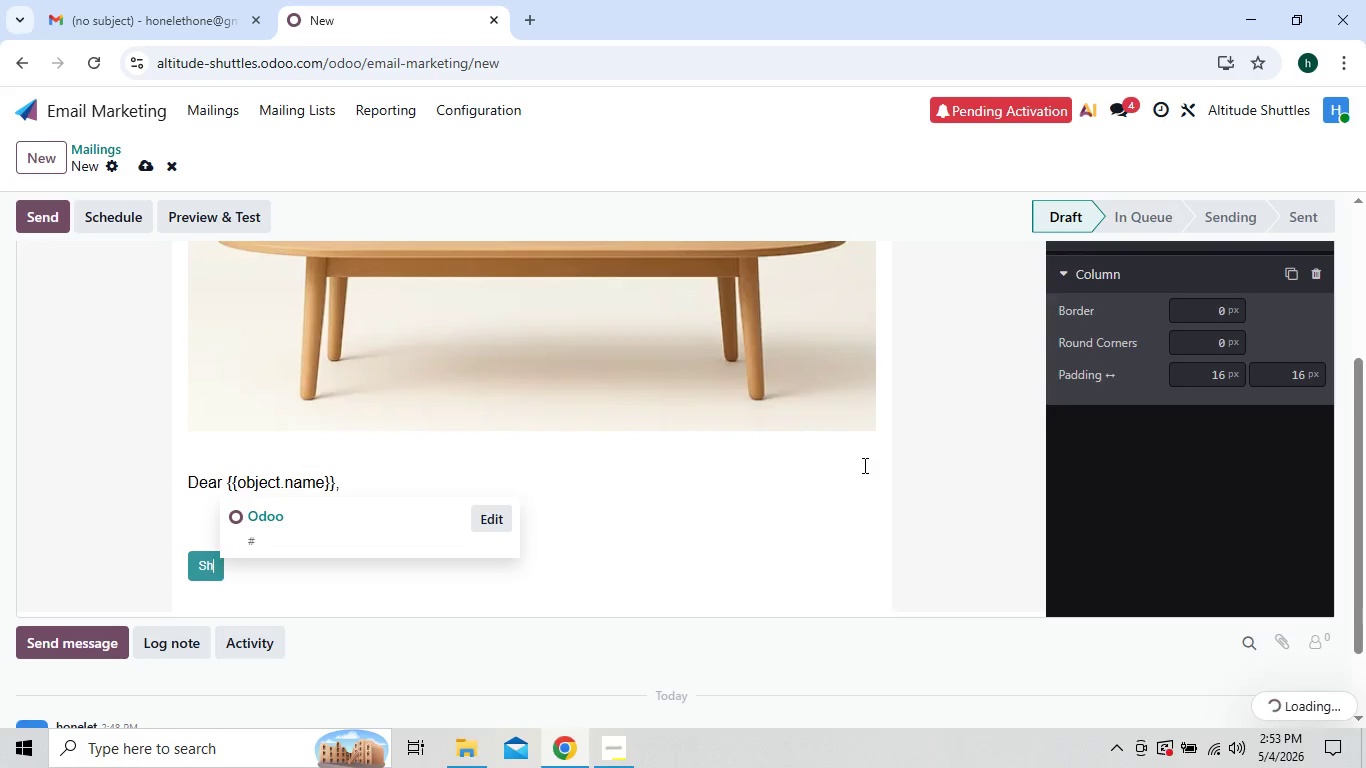 
key(Backspace)
 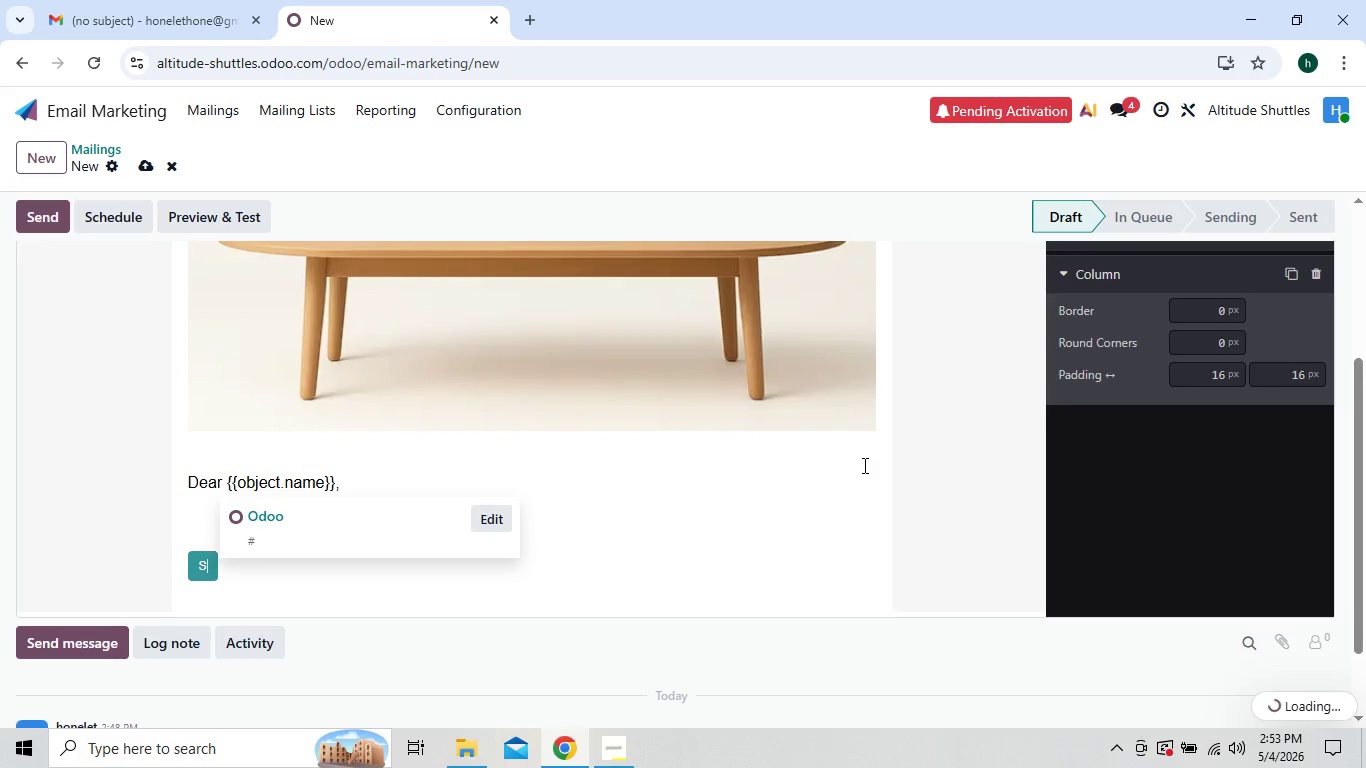 
key(Backspace)
 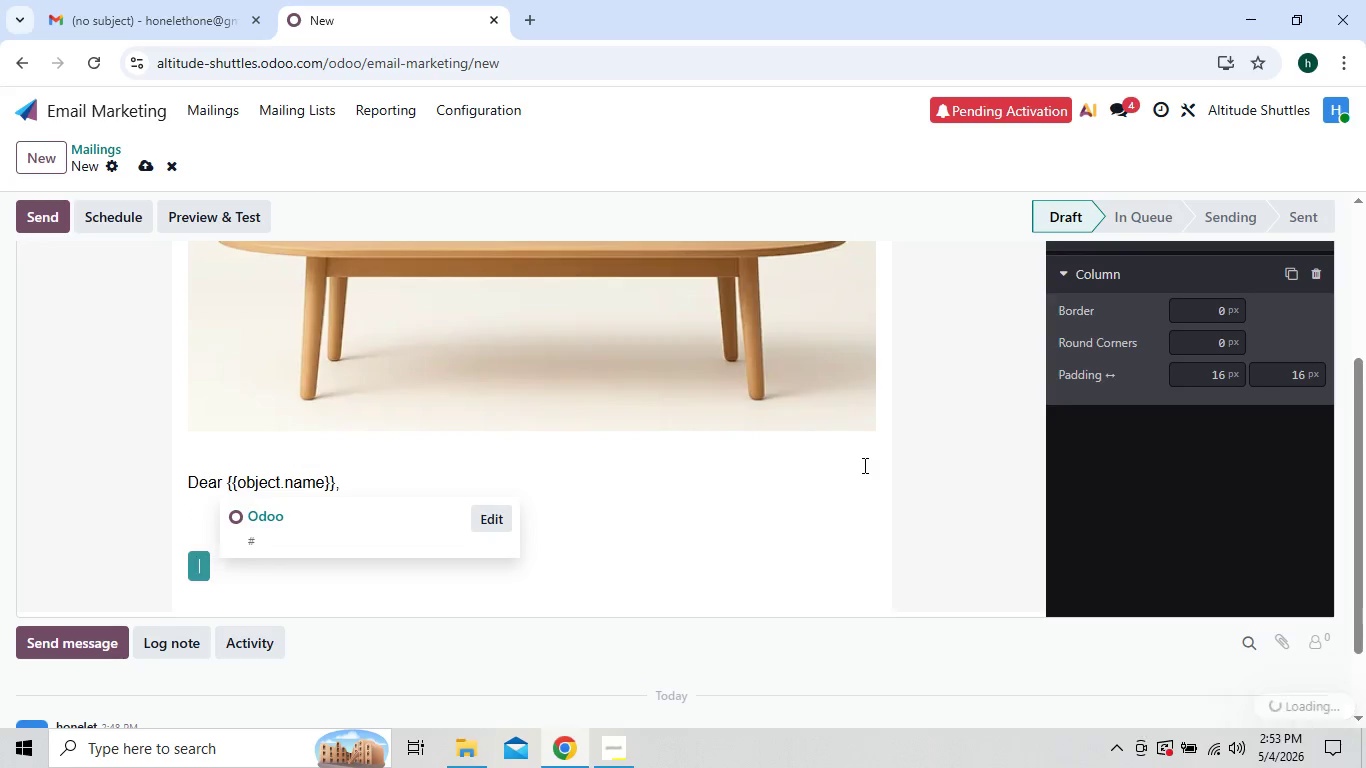 
key(Backspace)
 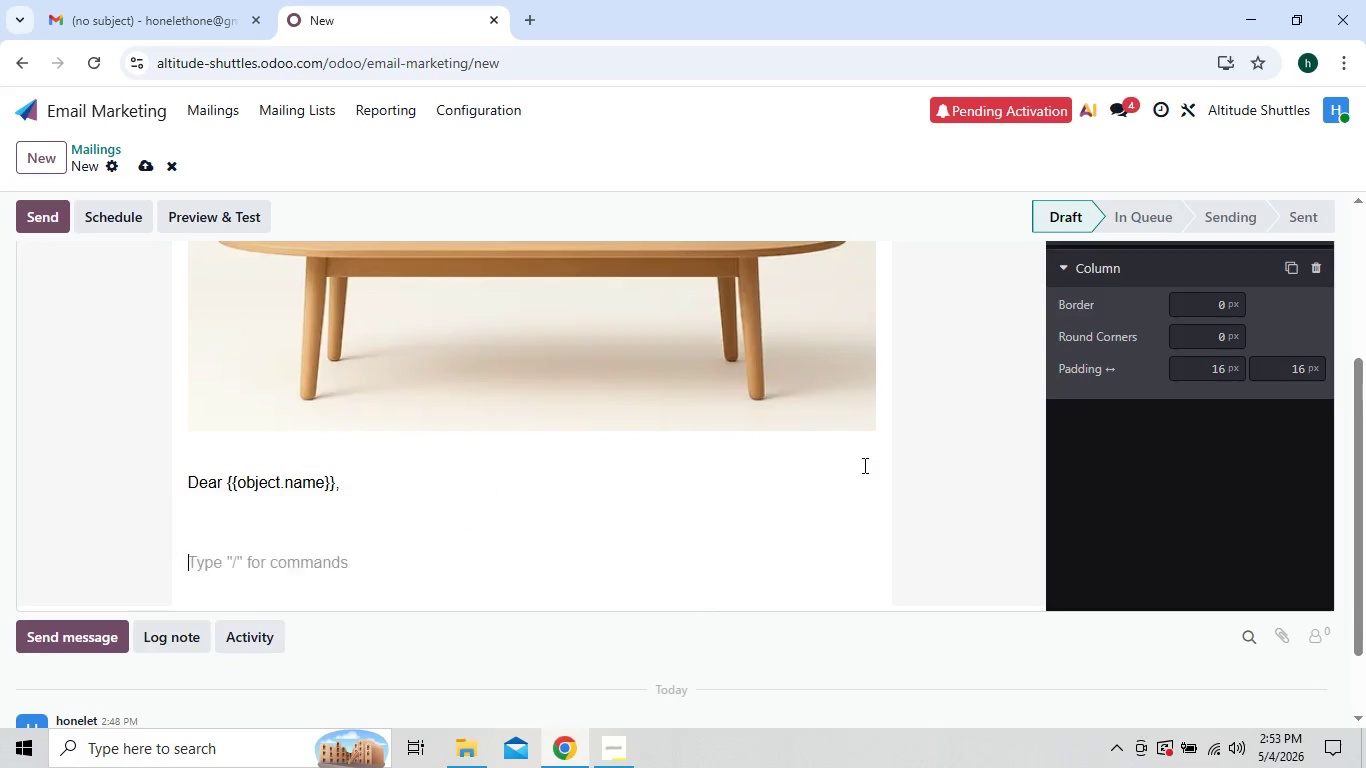 
key(Backspace)
 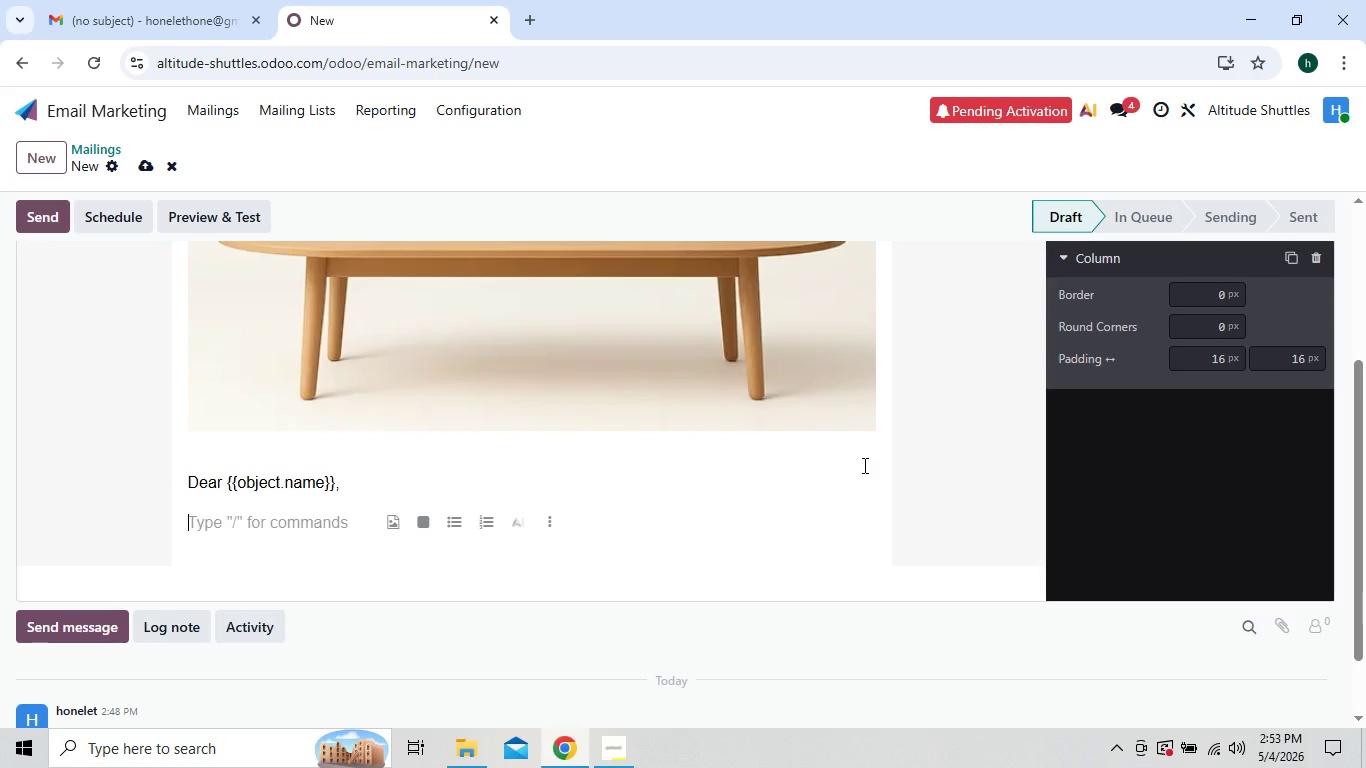 
type(th)
key(Backspace)
key(Backspace)
type(The )
 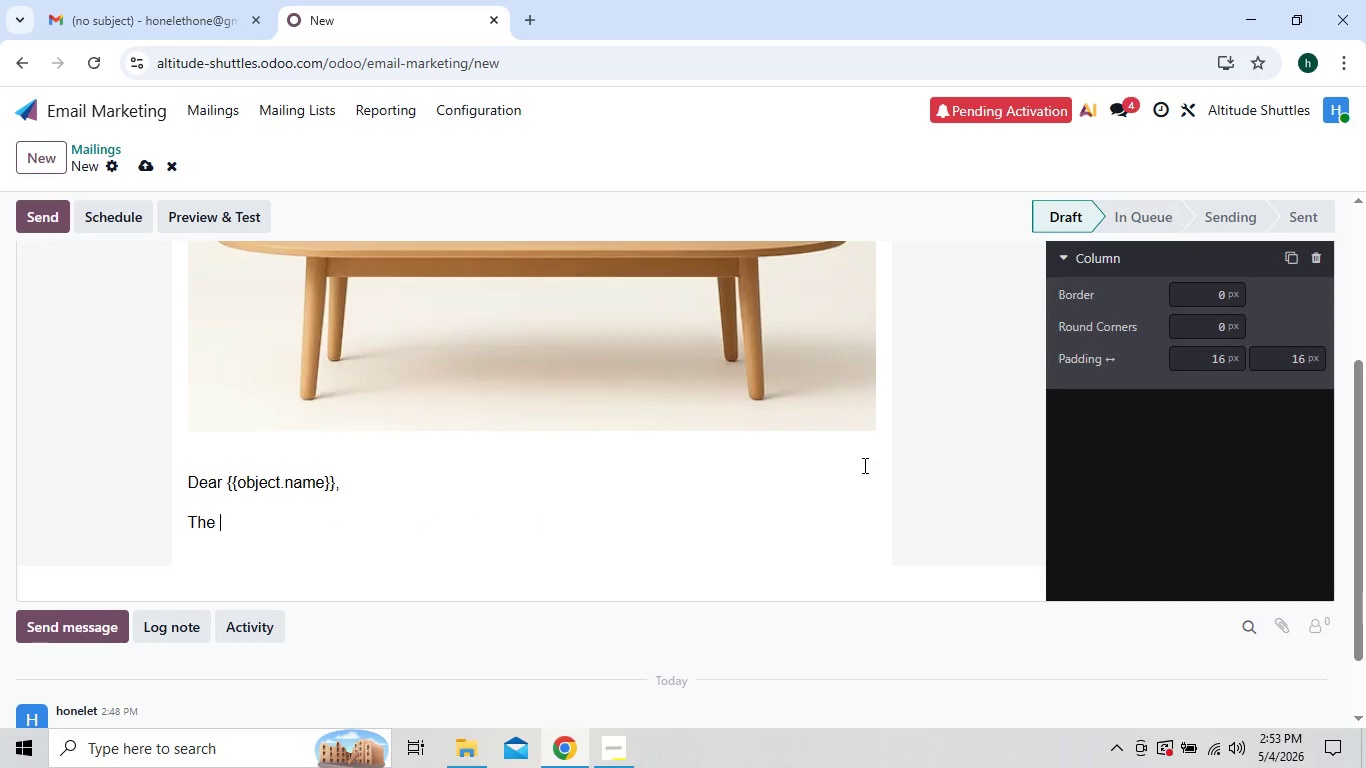 
type(winter season is almost here-and ravel o )
key(Backspace)
key(Backspace)
type(to )
 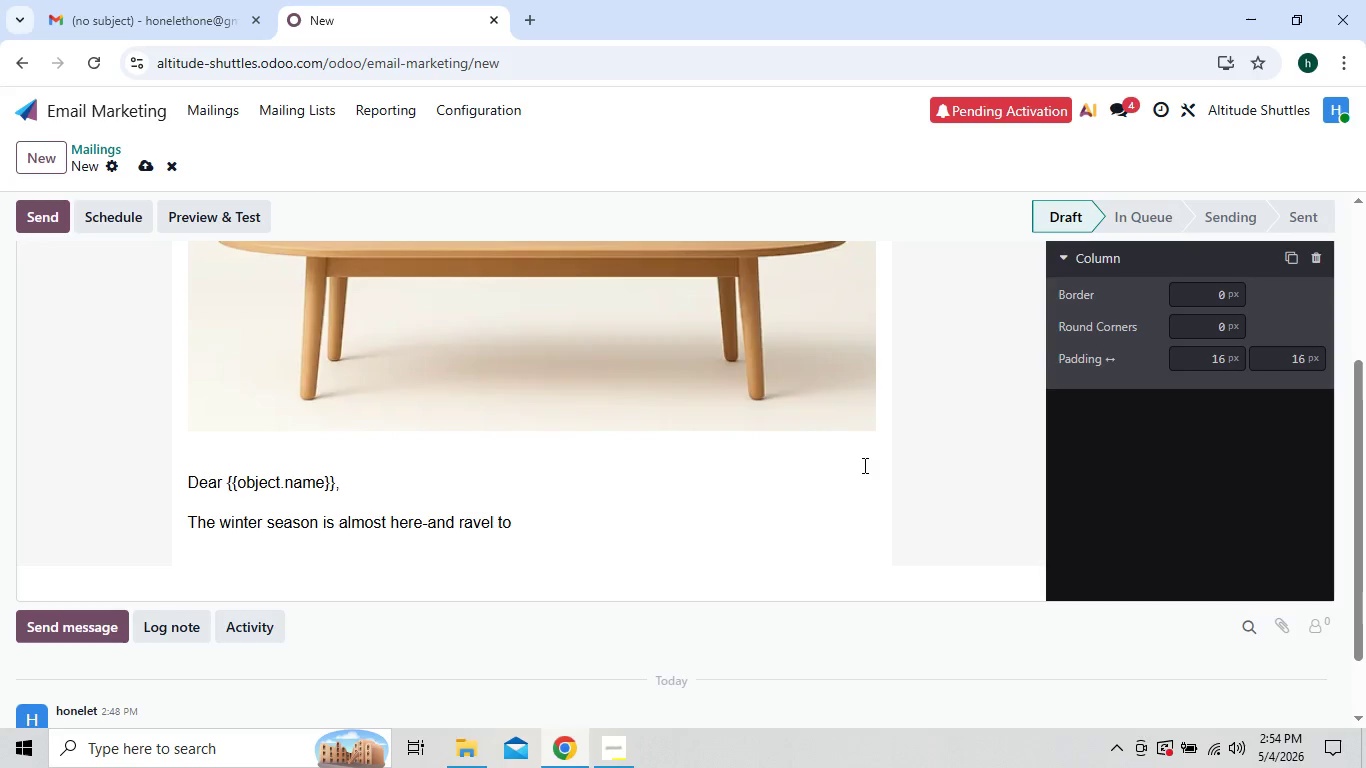 
type({{object)
 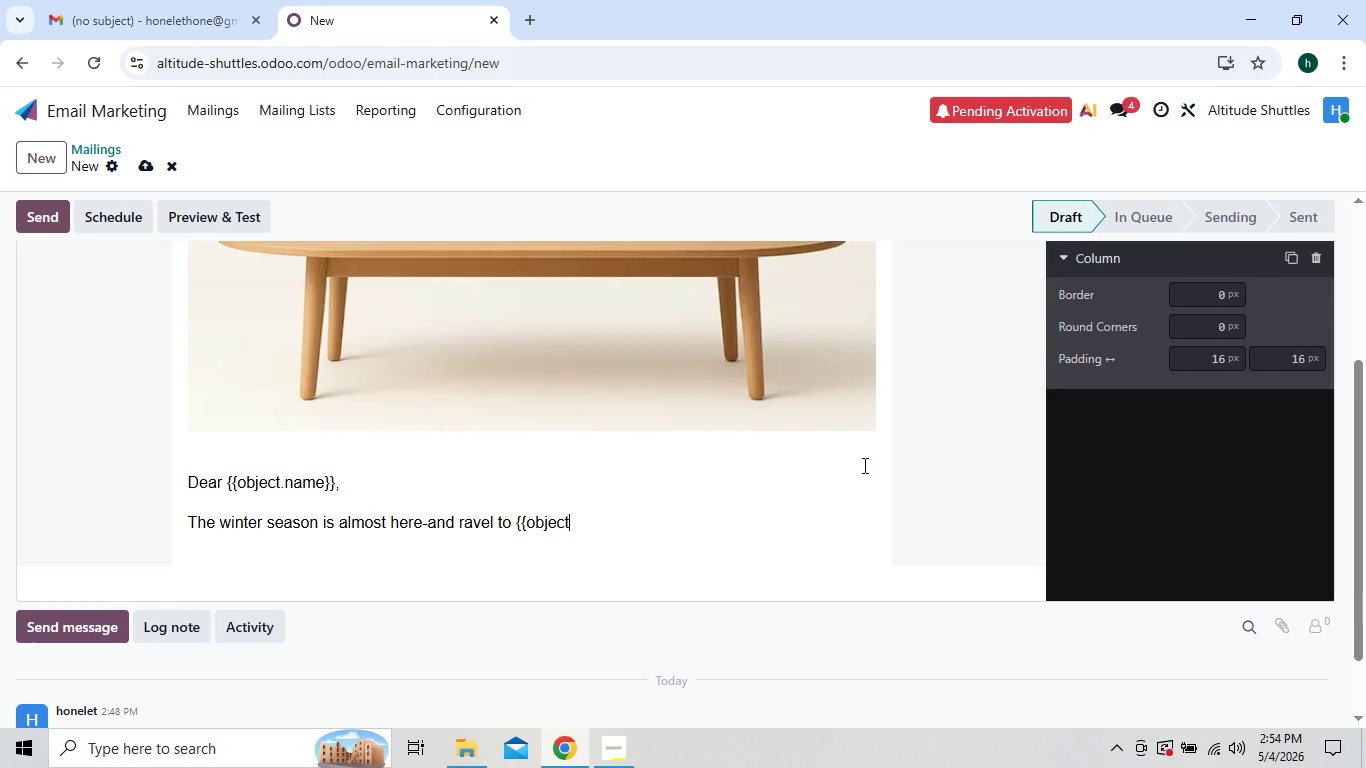 
type(.destination )
 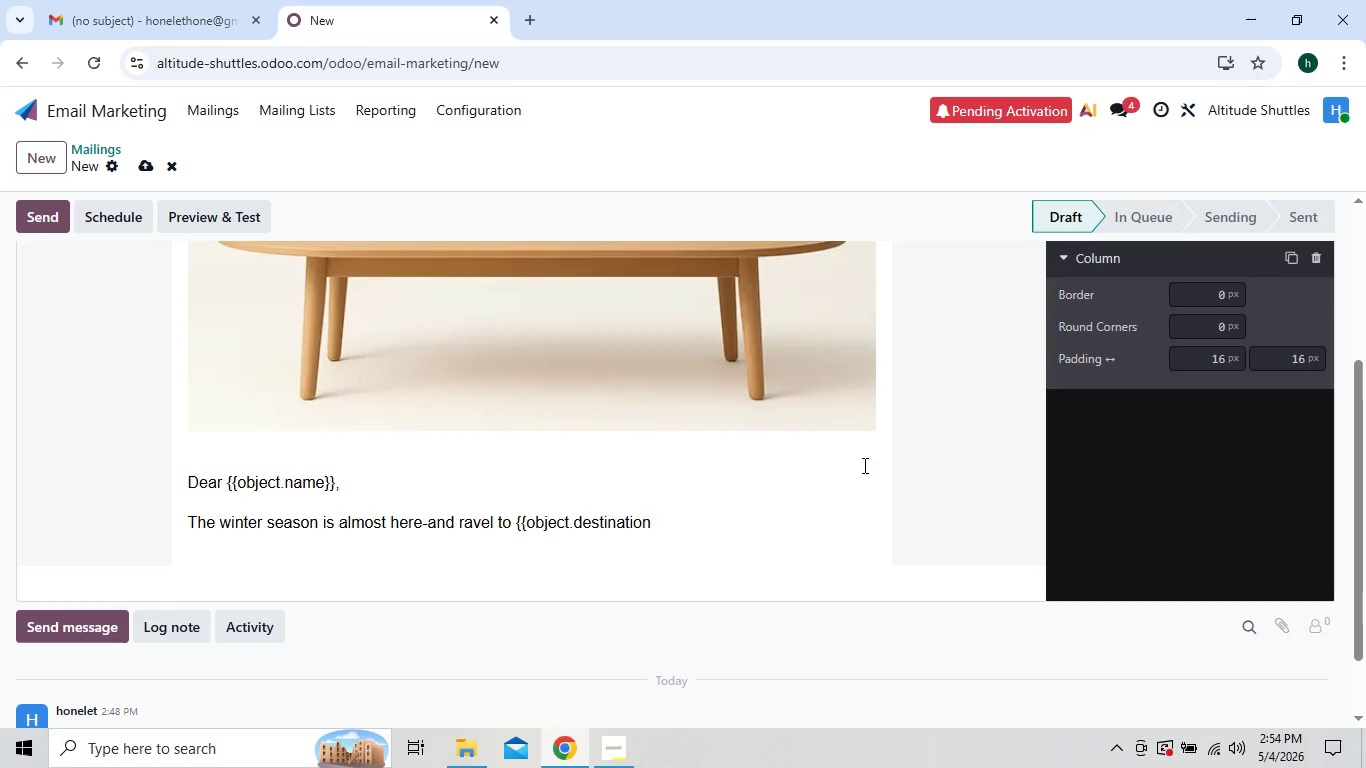 
wait(8.88)
 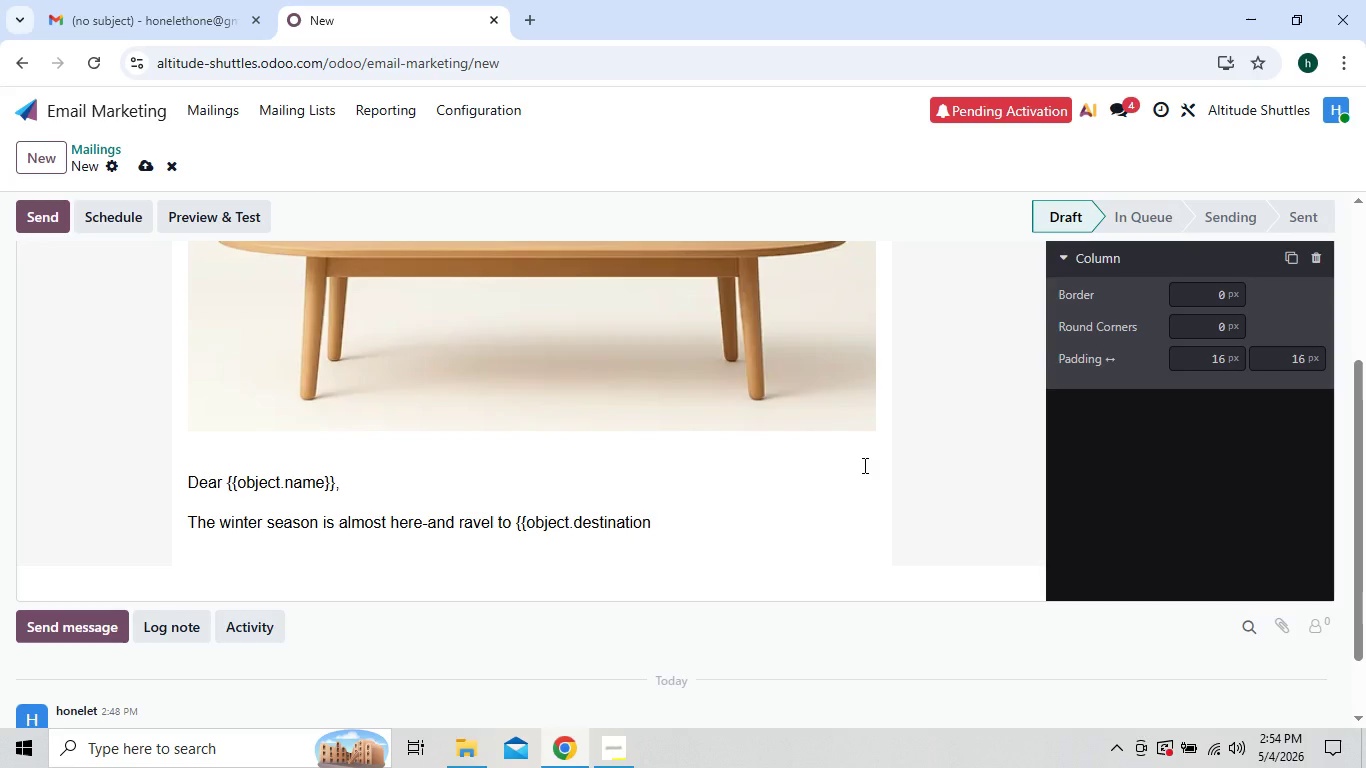 
key(Backspace)
type(_resort)
 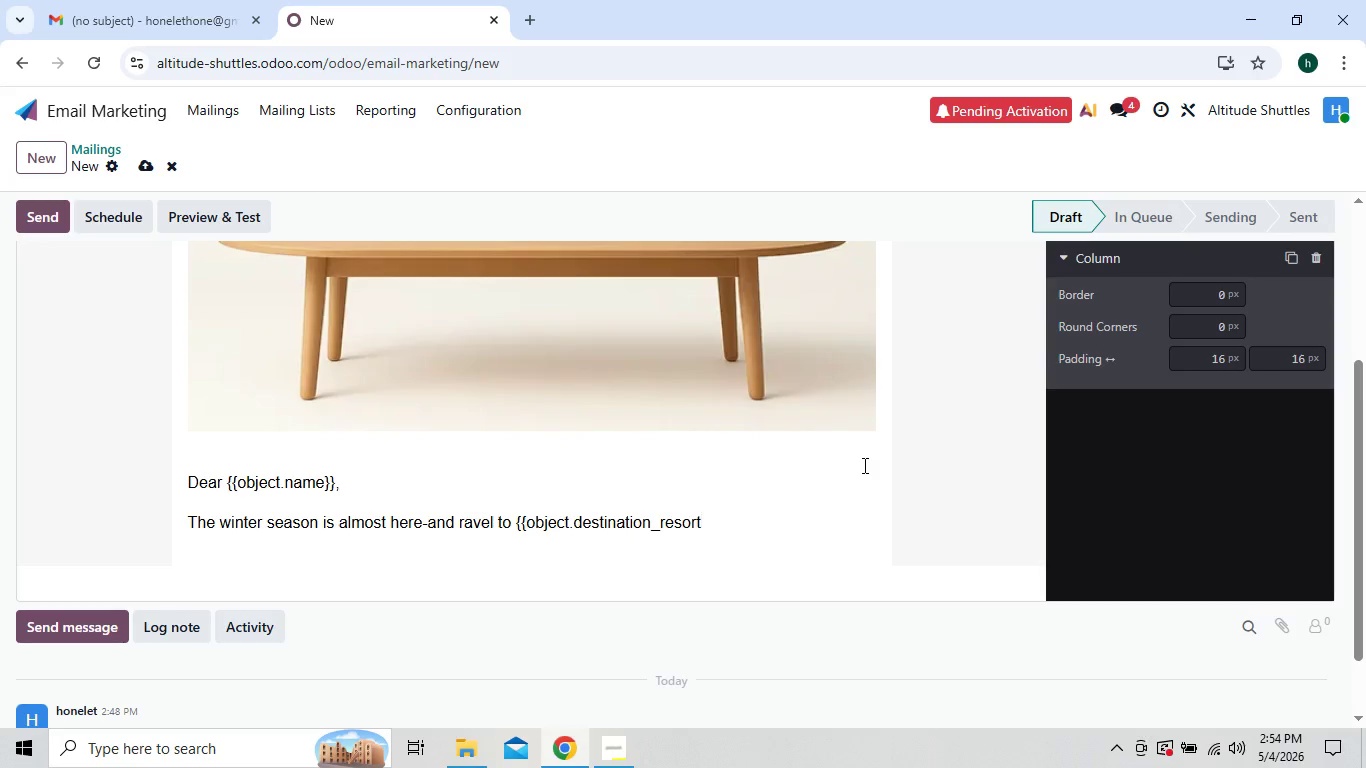 
type(}} is filling faster than anicipated)
 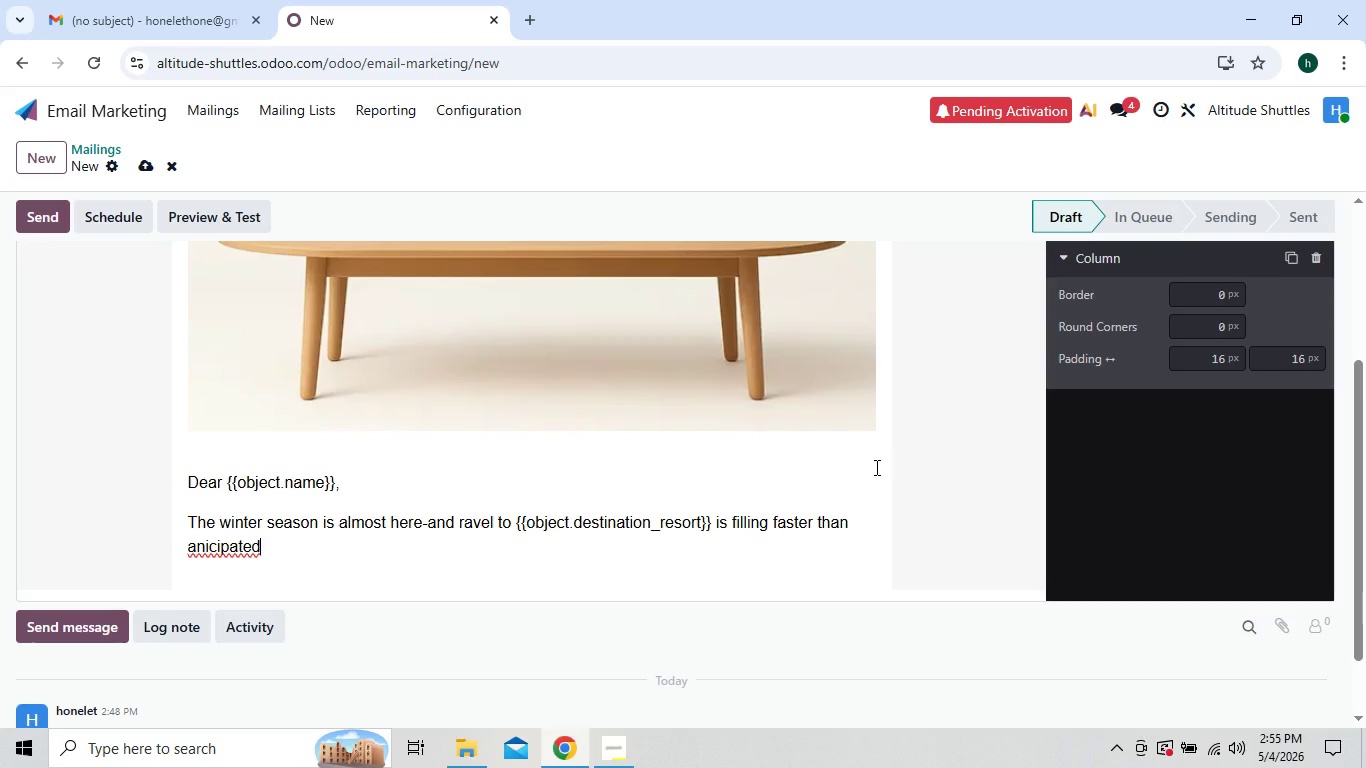 
key(Period)
 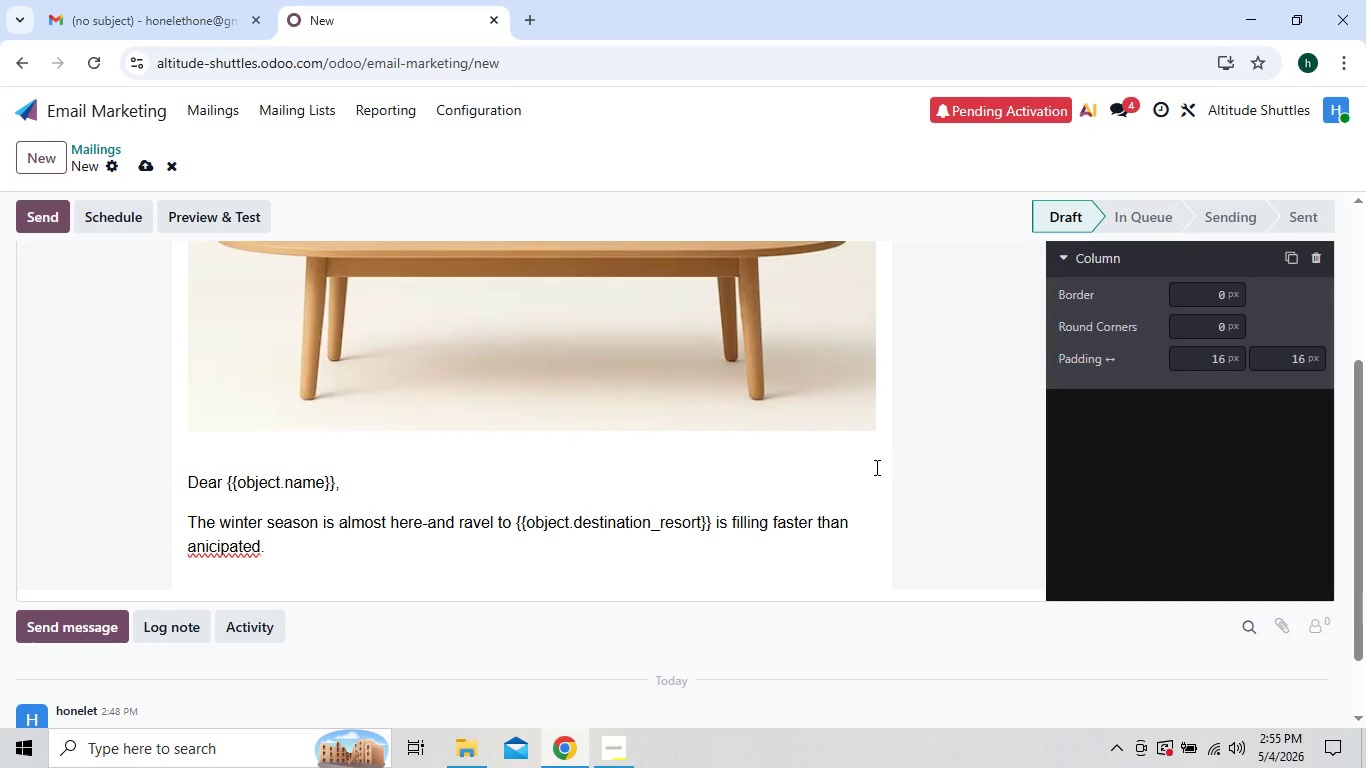 
key(ArrowLeft)
 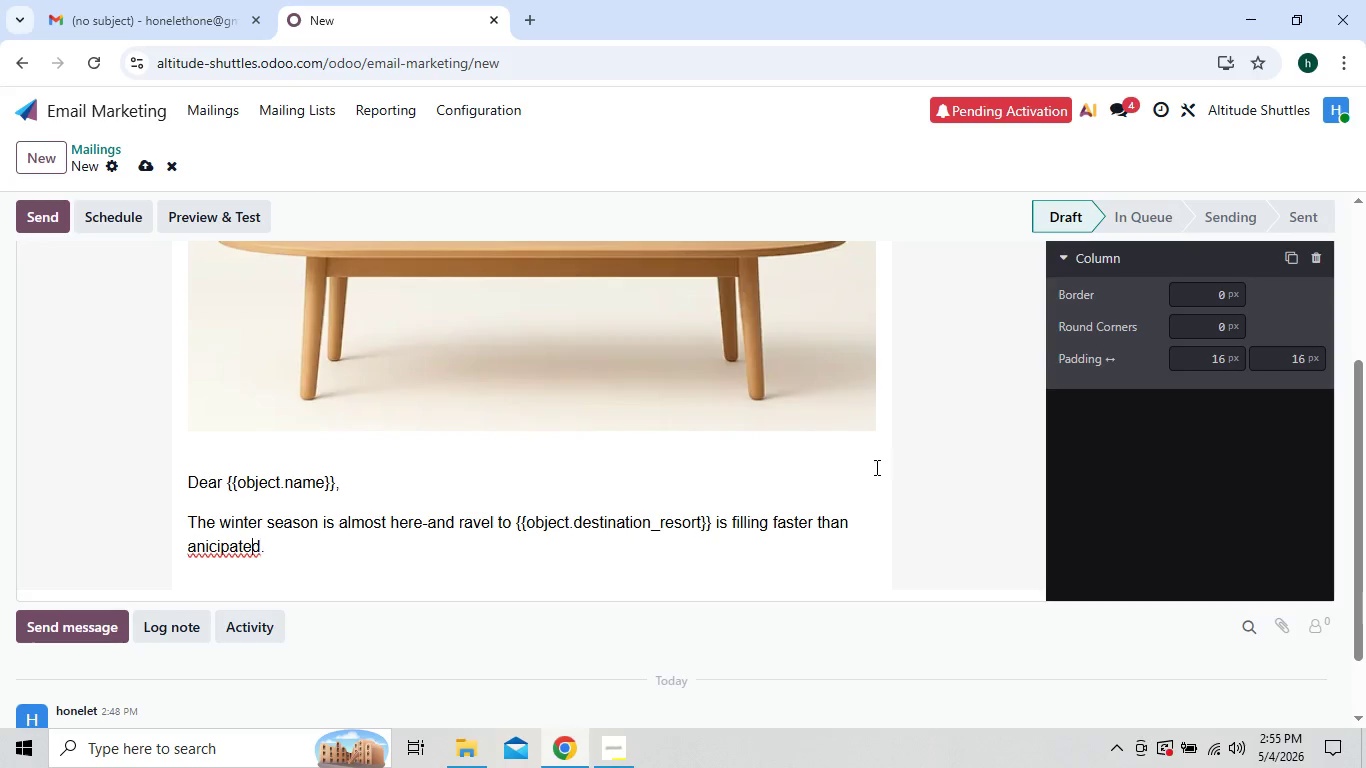 
key(ArrowLeft)
 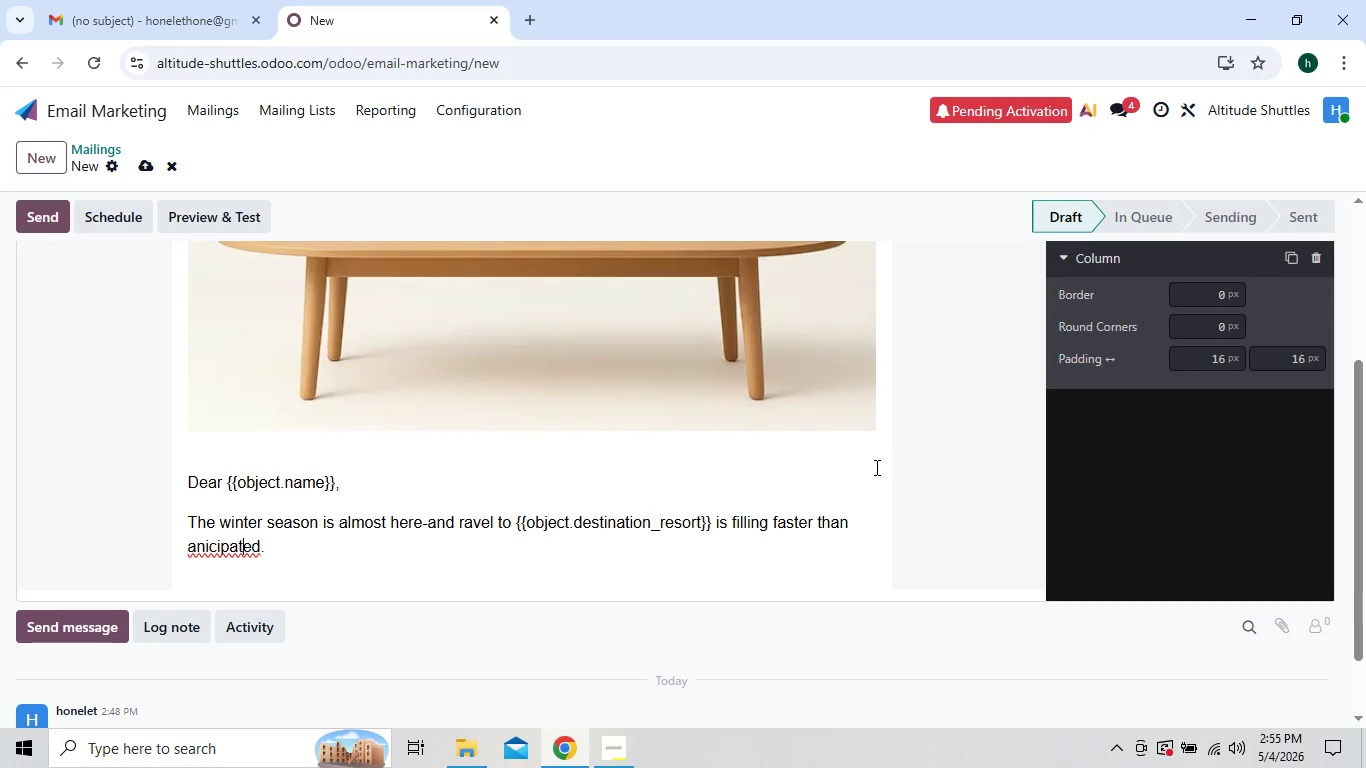 
key(ArrowLeft)
 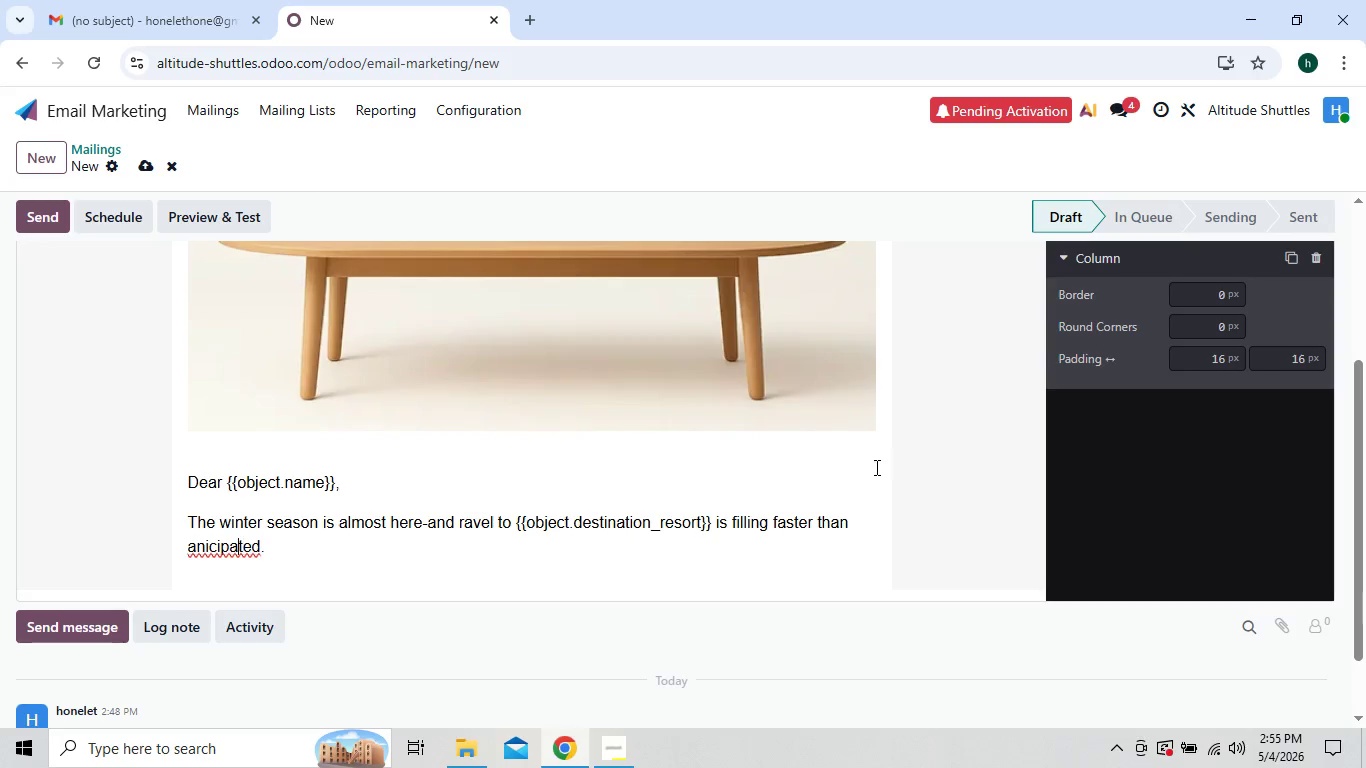 
key(ArrowLeft)
 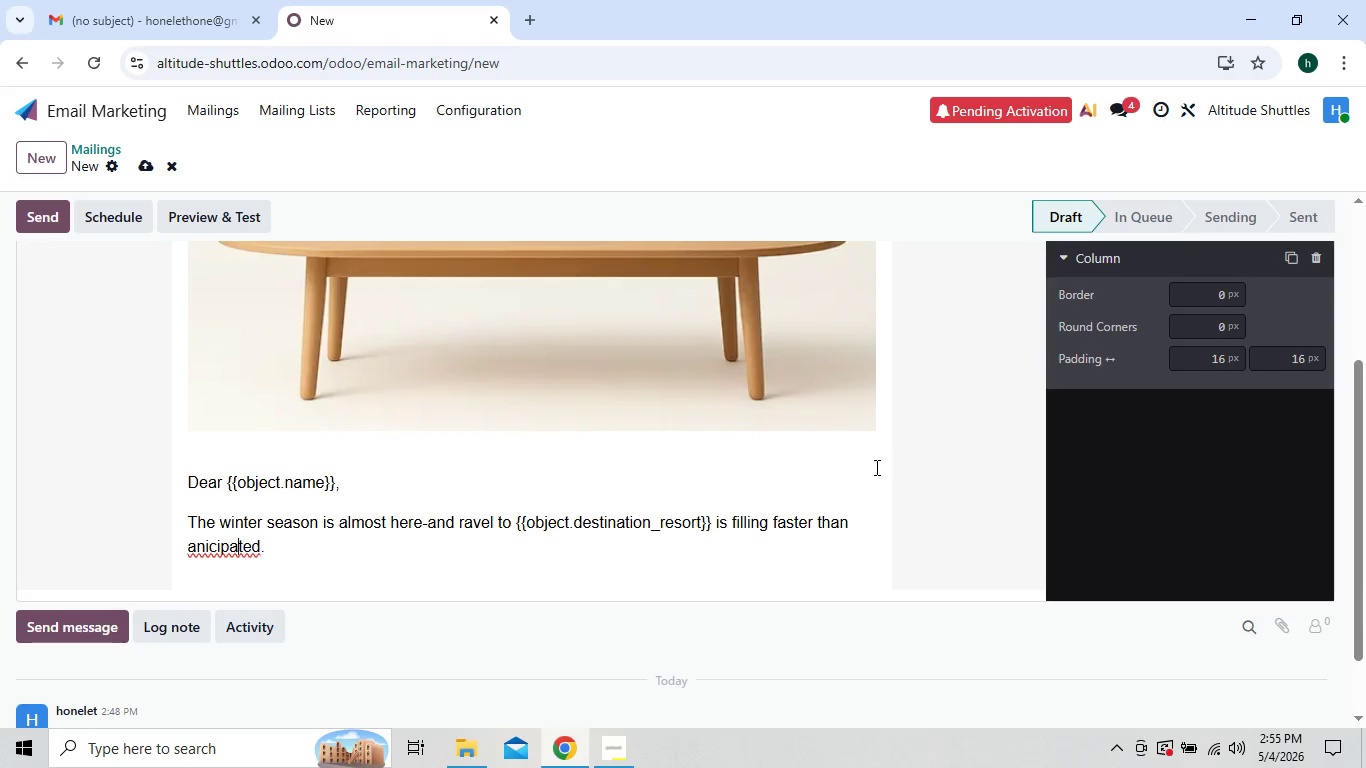 
key(ArrowLeft)
 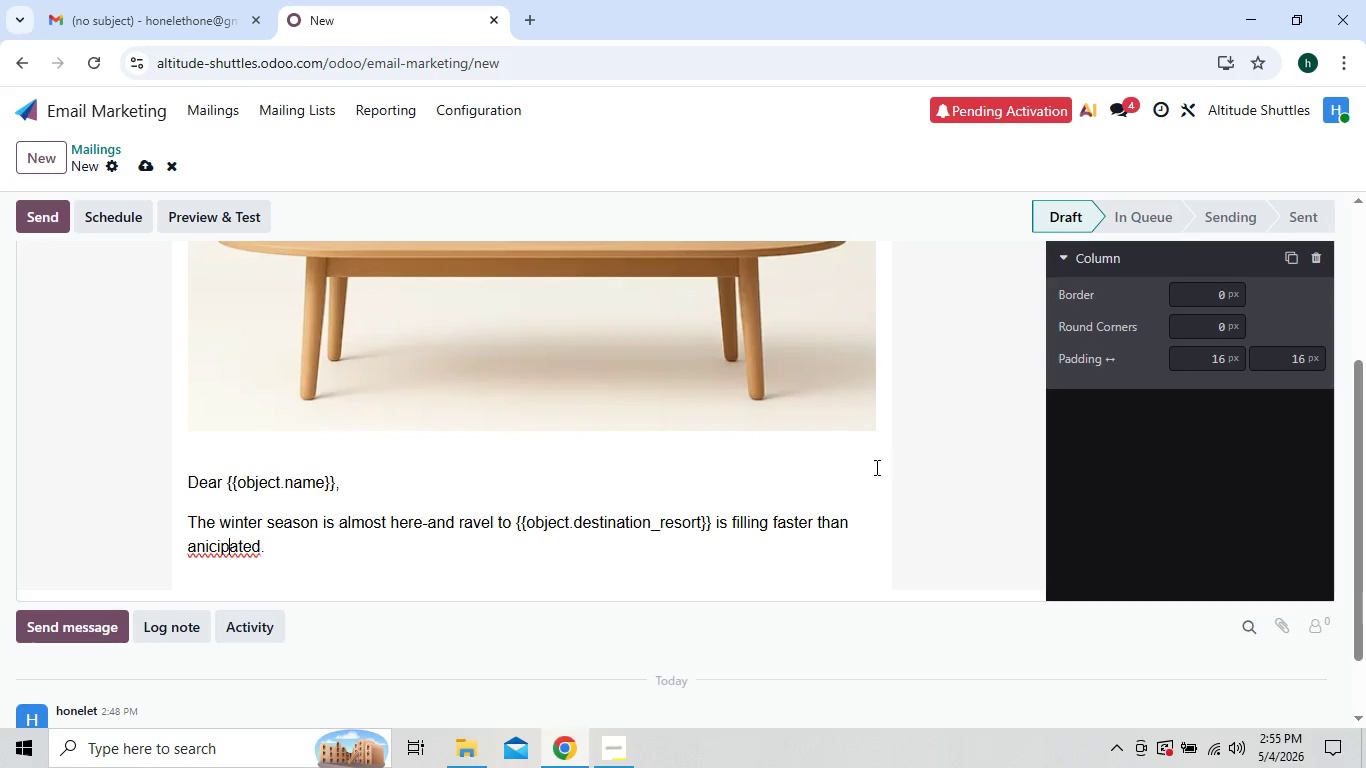 
key(ArrowLeft)
 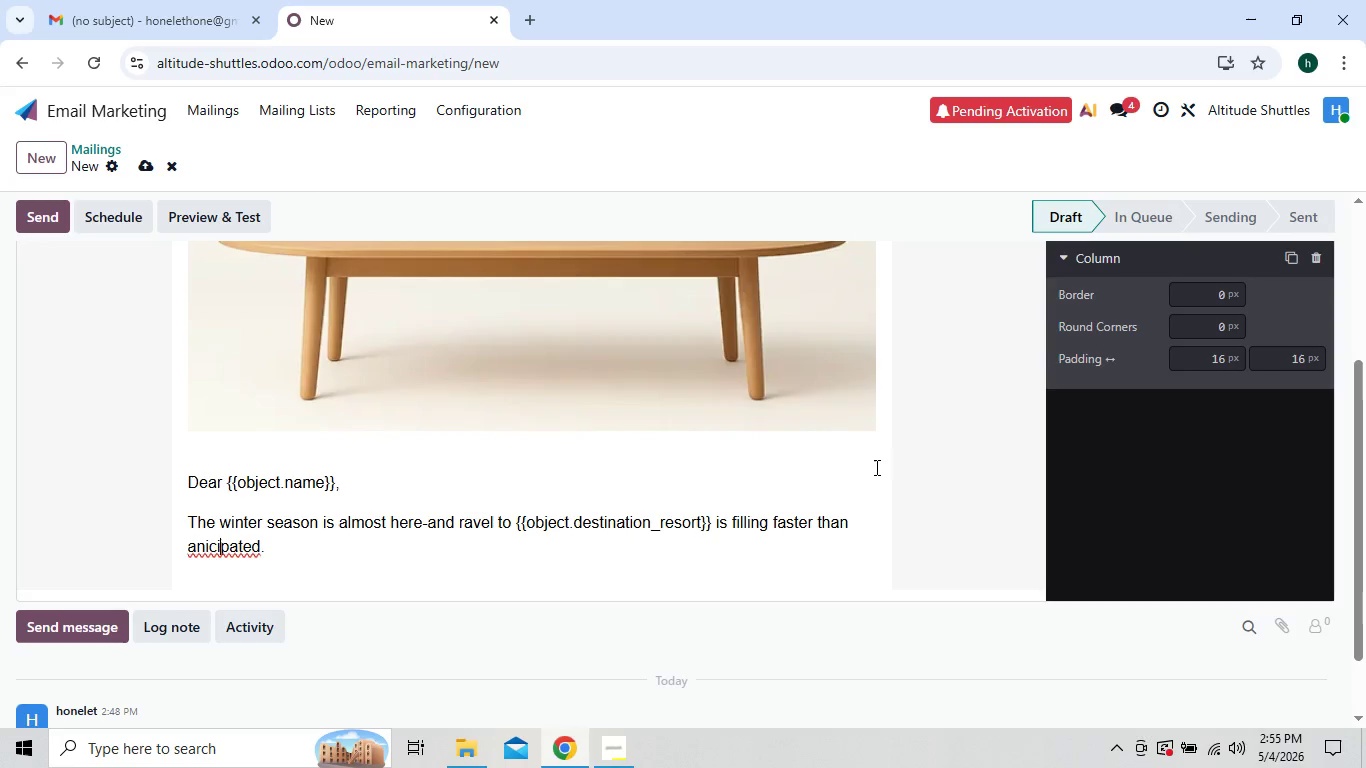 
key(ArrowLeft)
 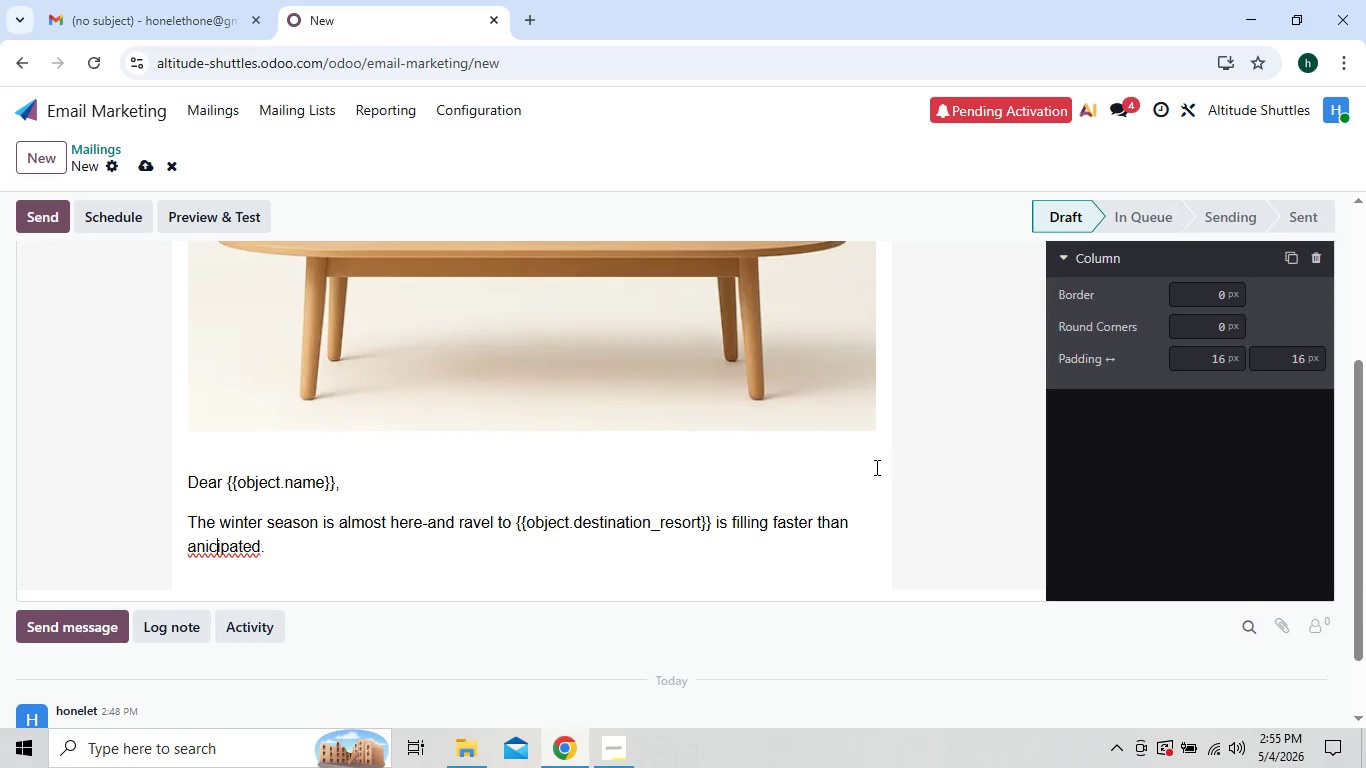 
key(ArrowLeft)
 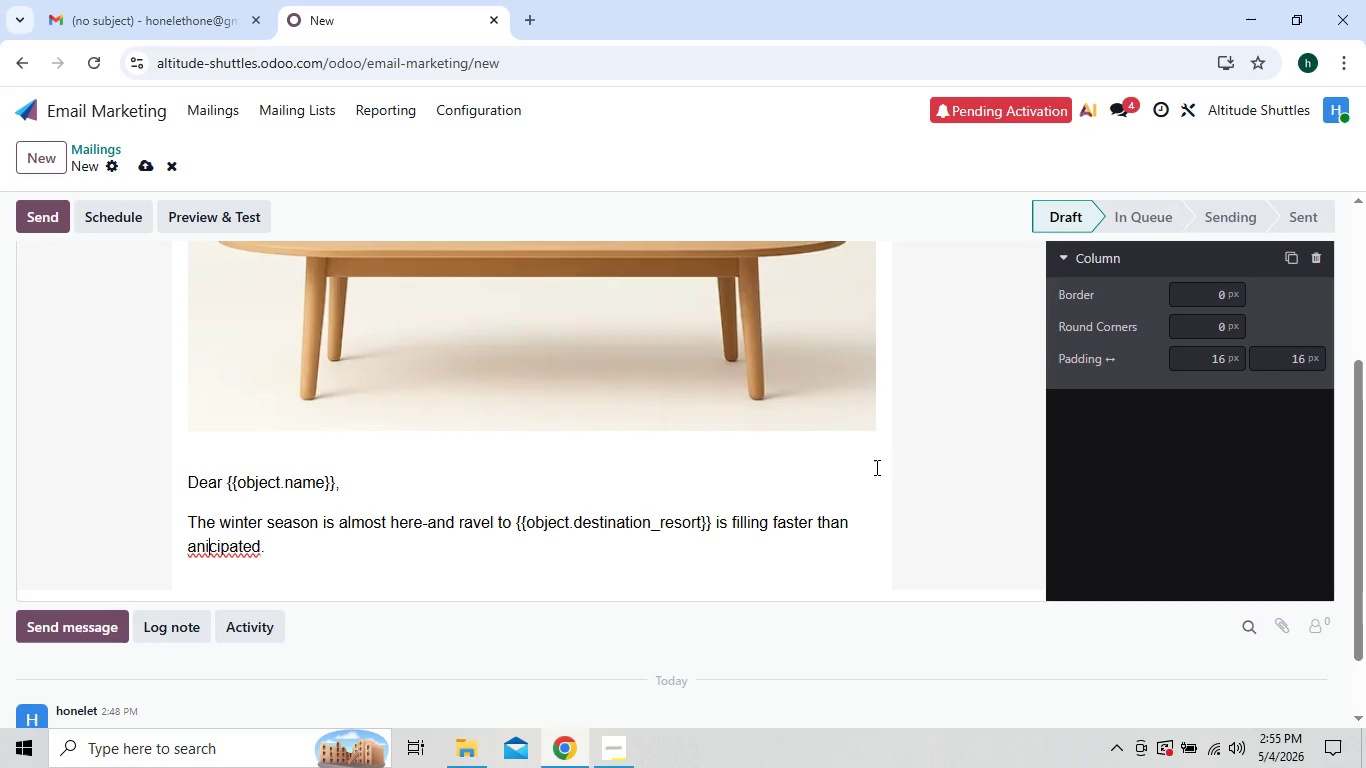 
key(ArrowLeft)
 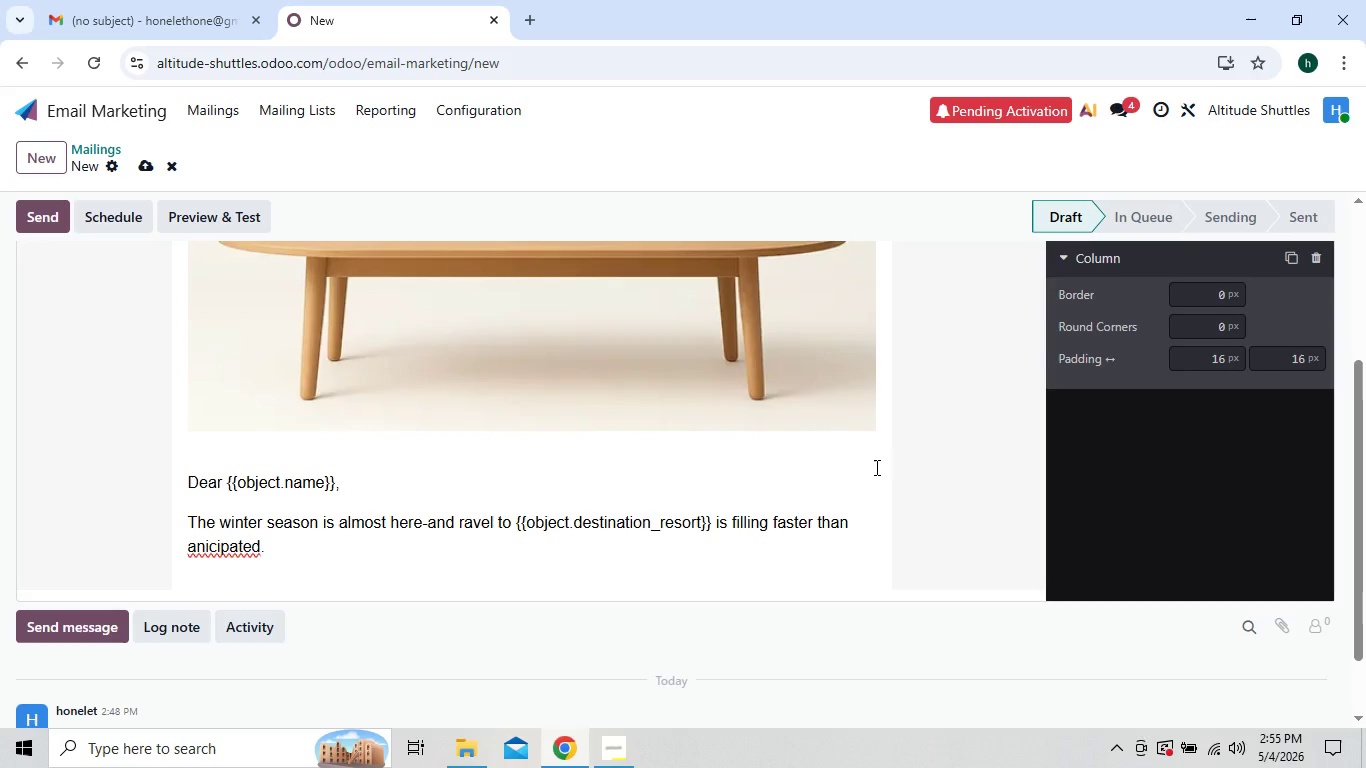 
key(T)
 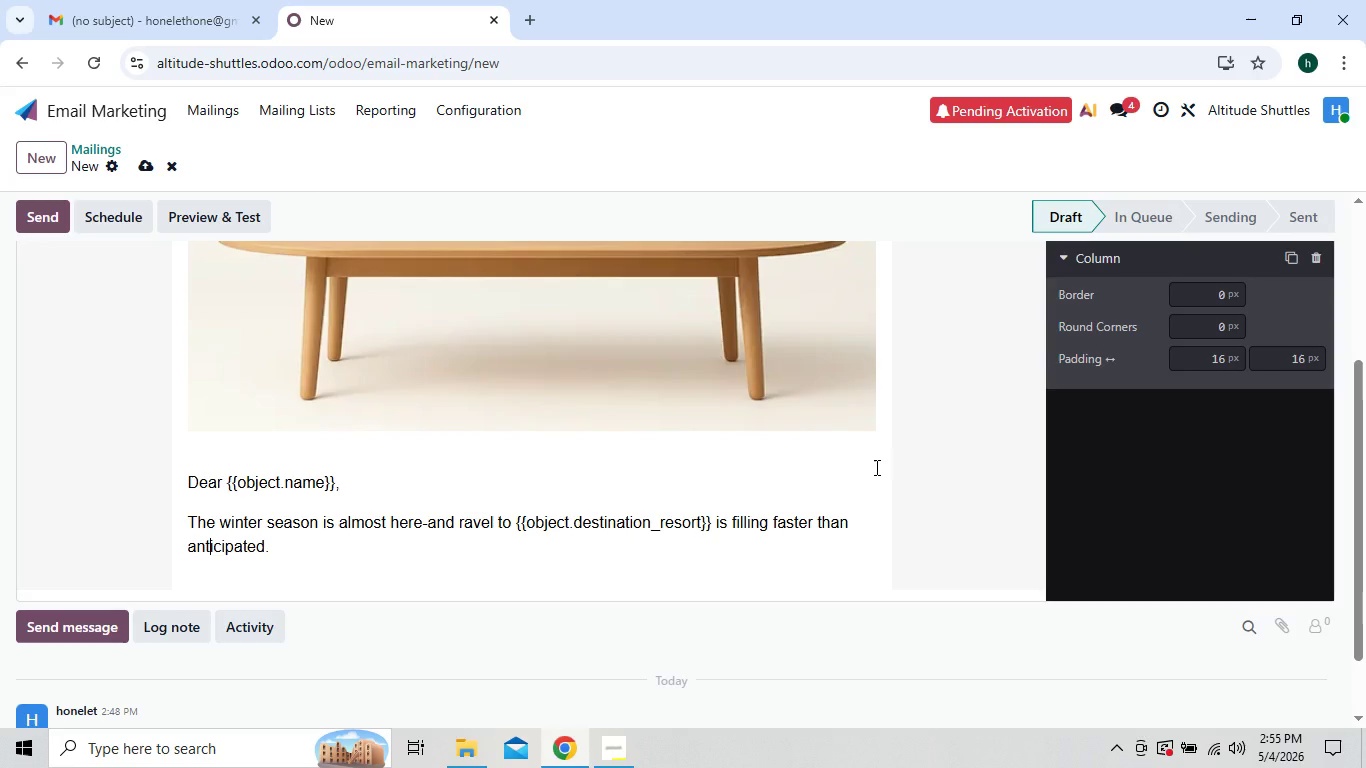 
key(ArrowRight)
 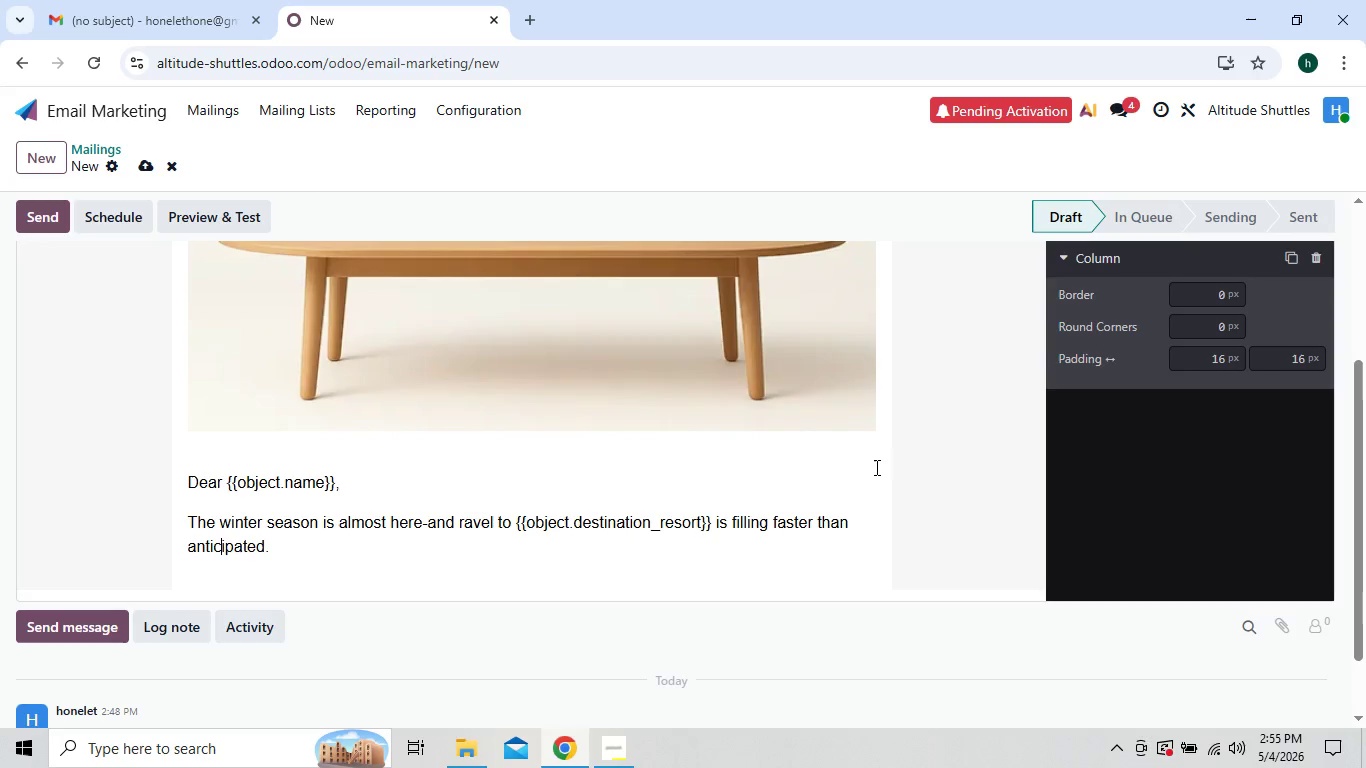 
key(ArrowRight)
 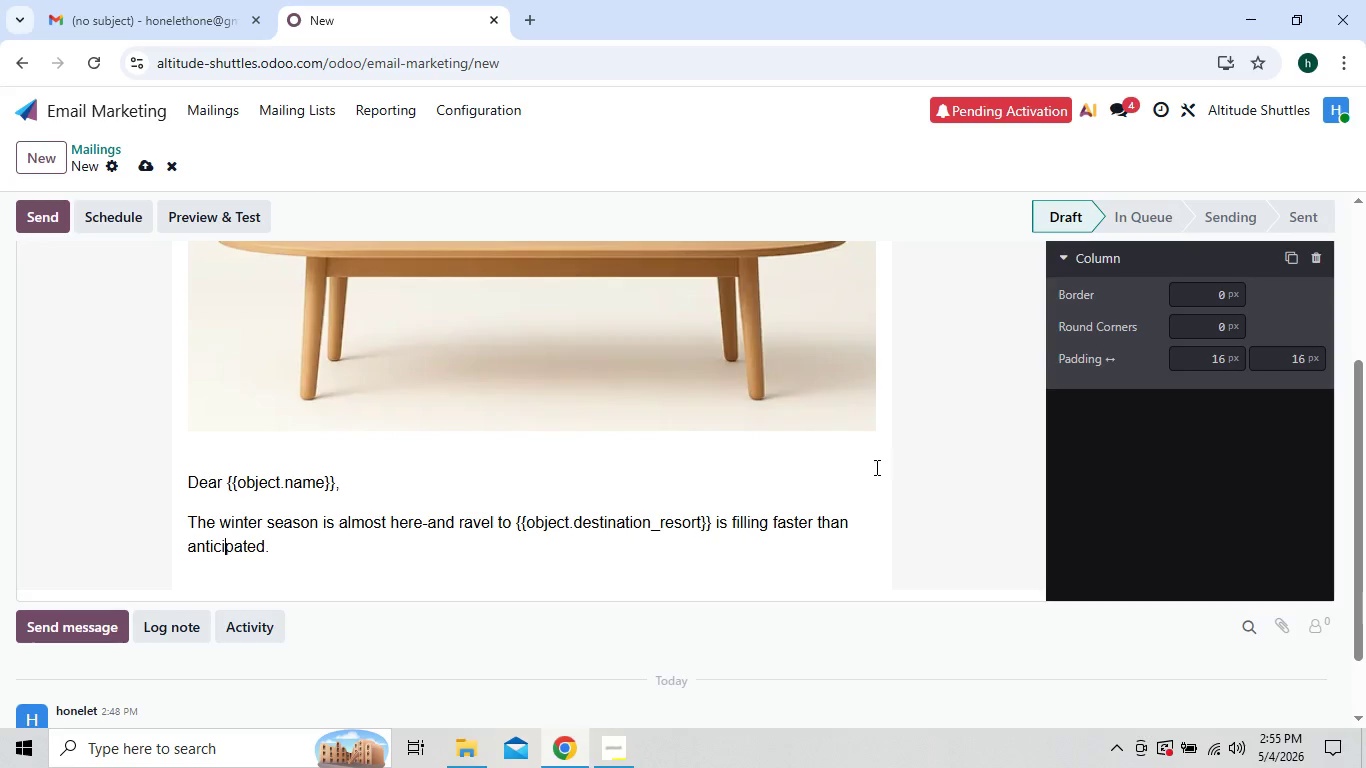 
key(ArrowRight)
 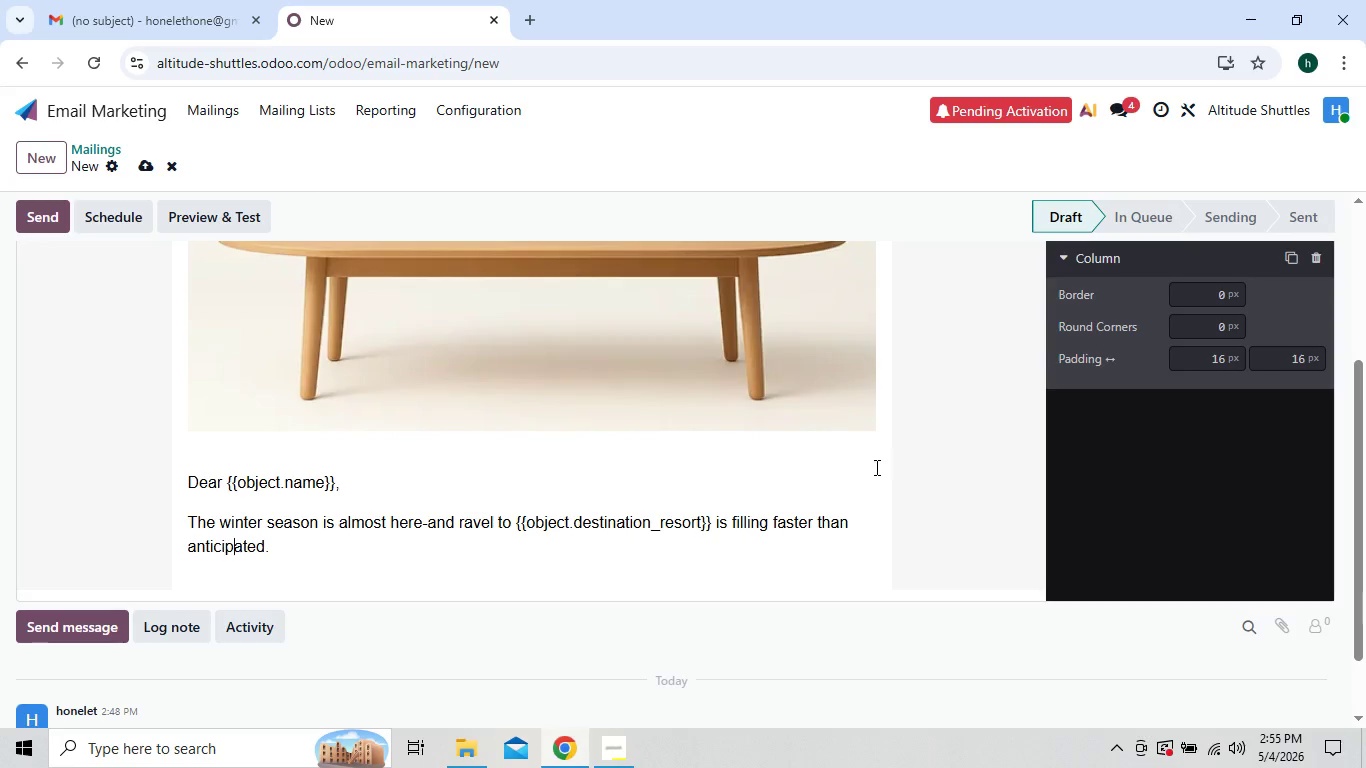 
key(ArrowRight)
 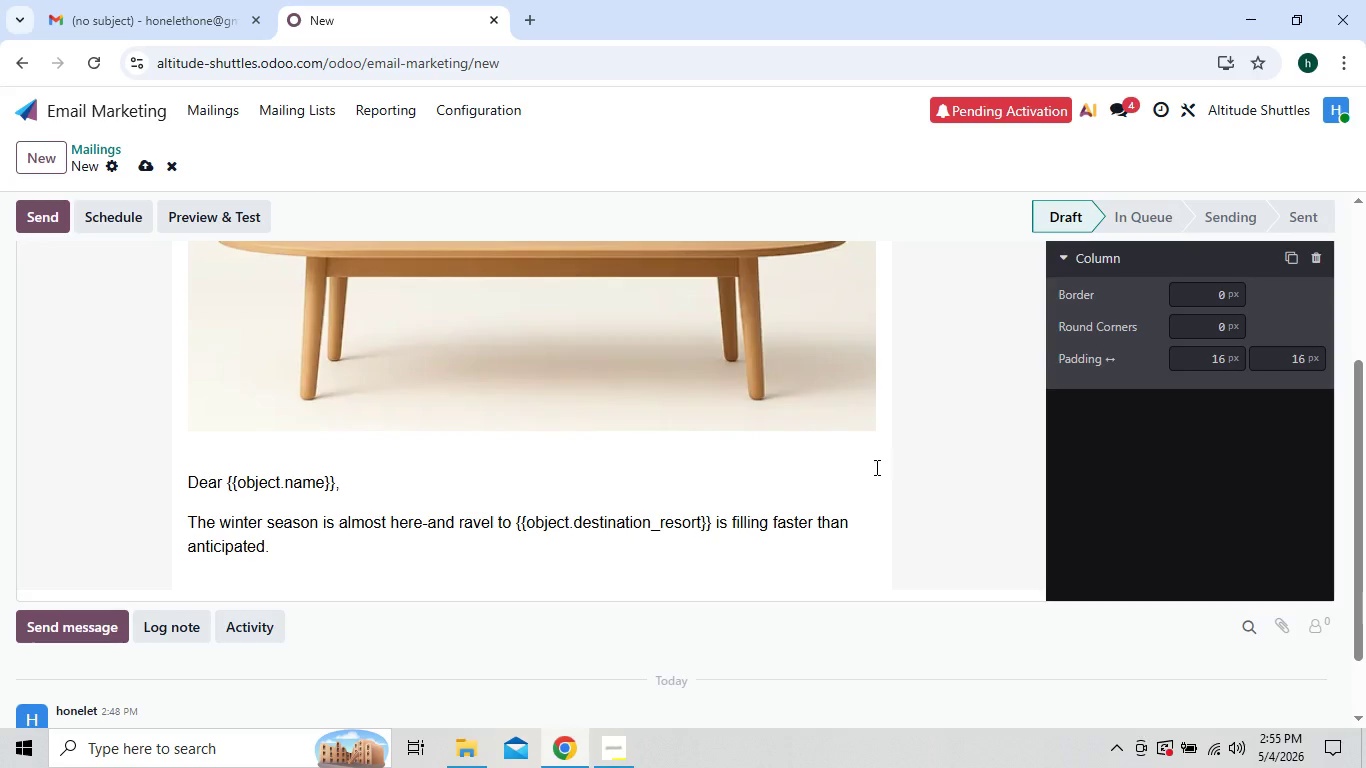 
hold_key(key=ArrowRight, duration=0.7)
 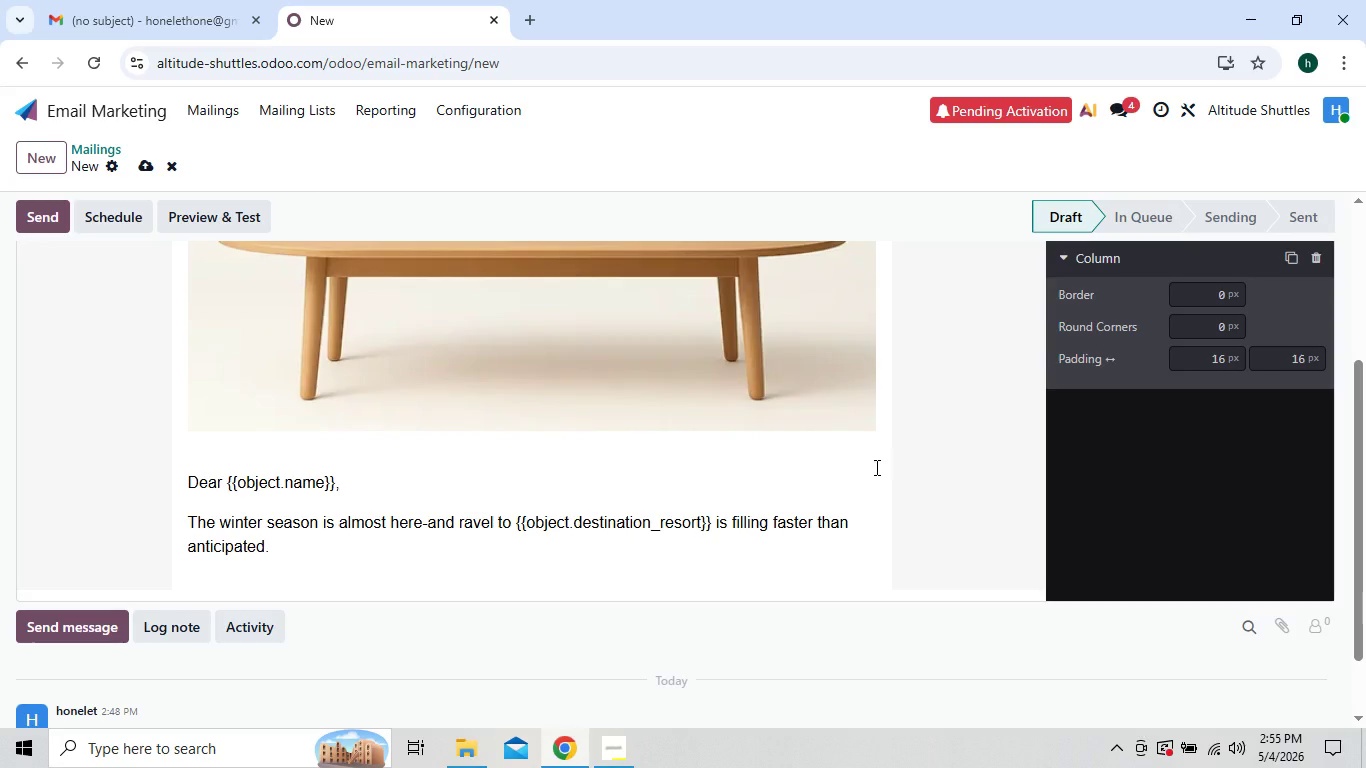 
key(Enter)
 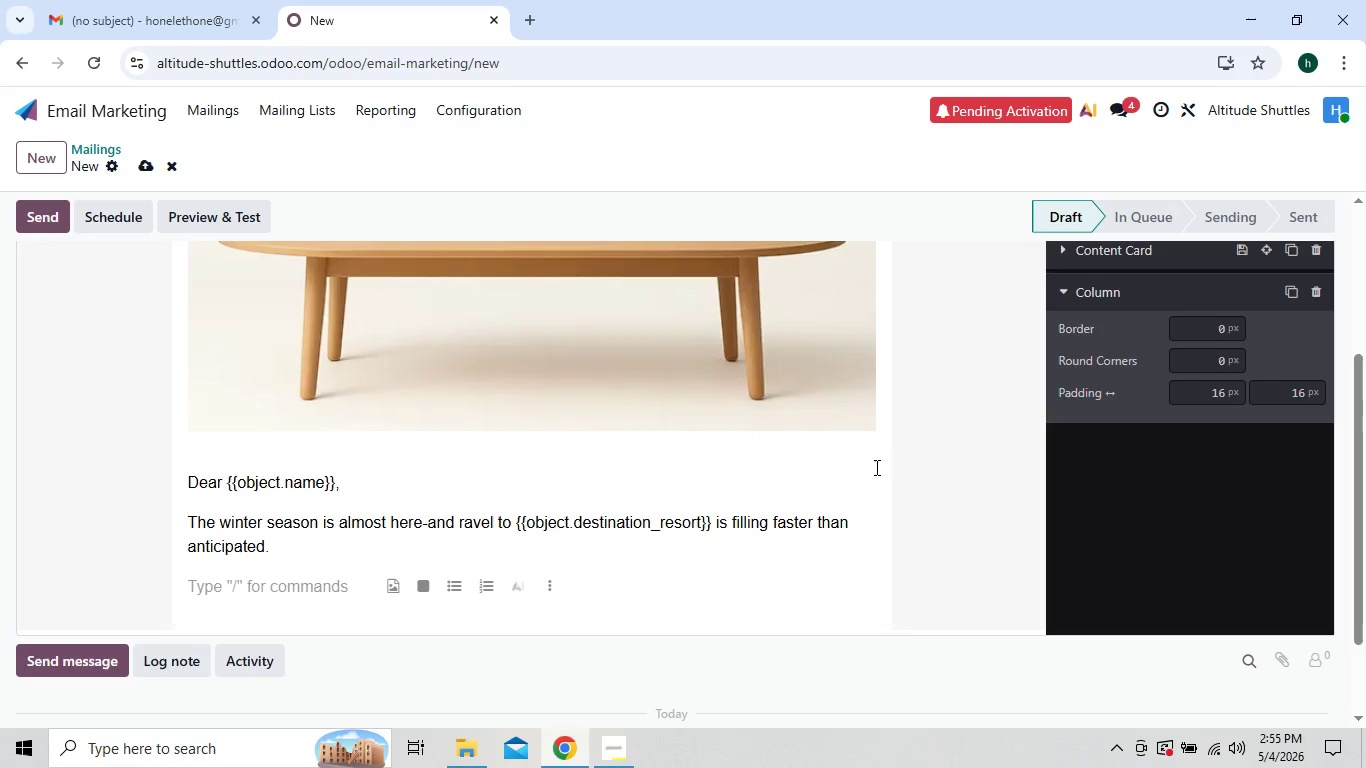 
type(Our most requested dates,)
 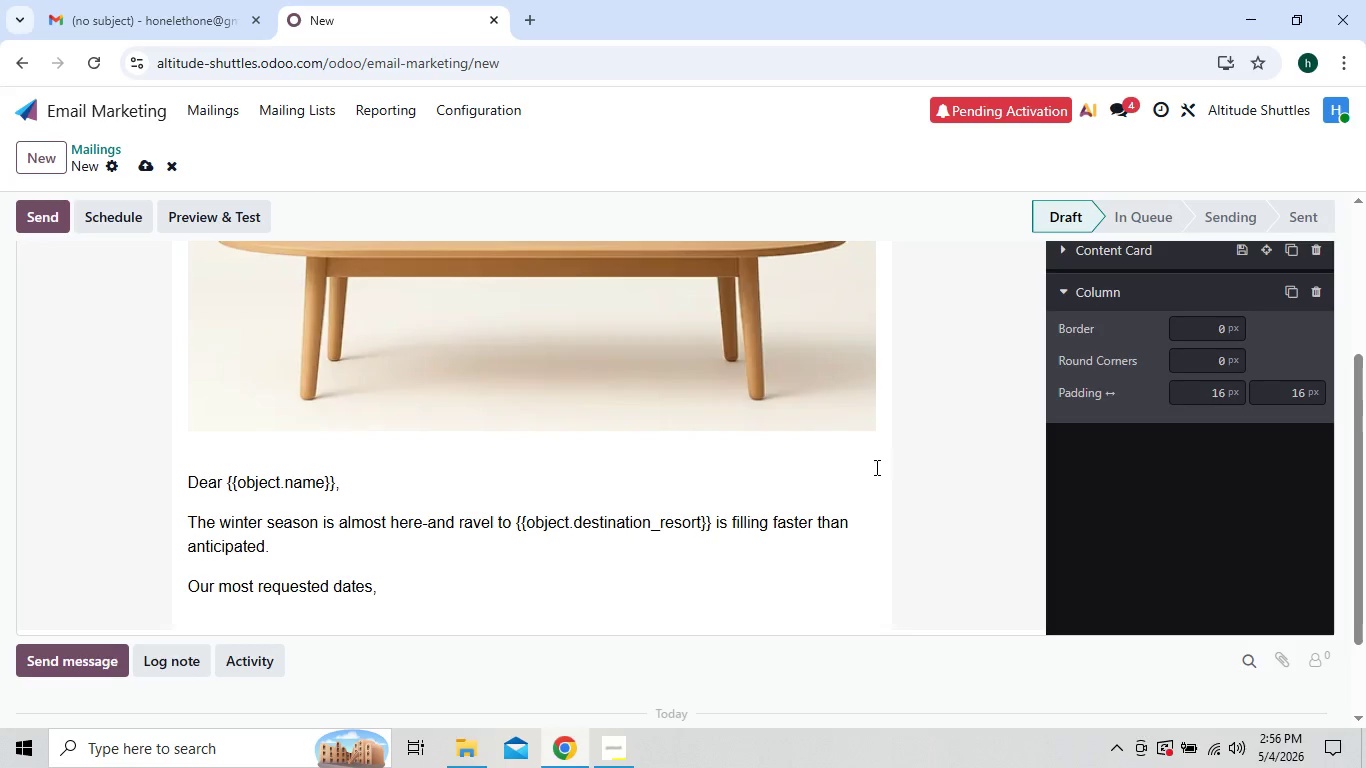 
type( especially around )
 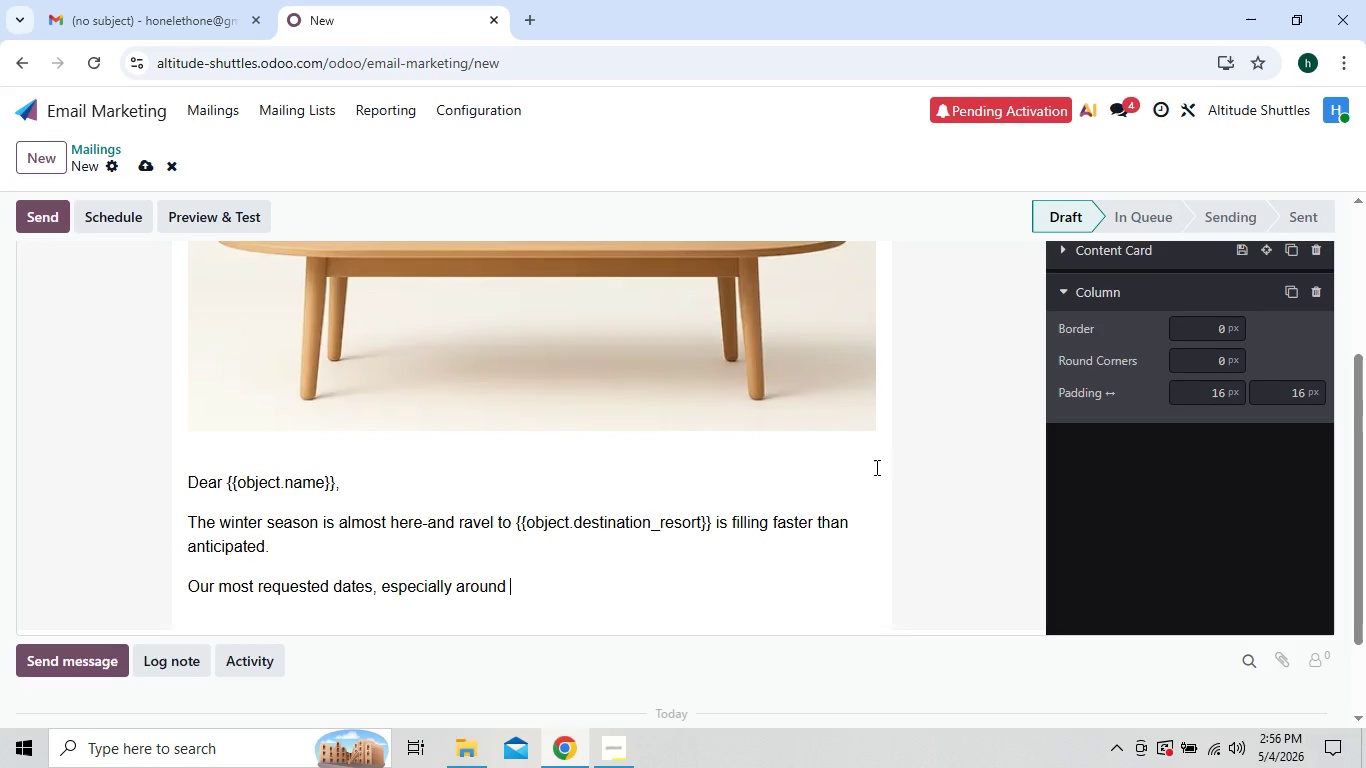 
type(holidays ans)
key(Backspace)
type(d weekends, are now nearly )
 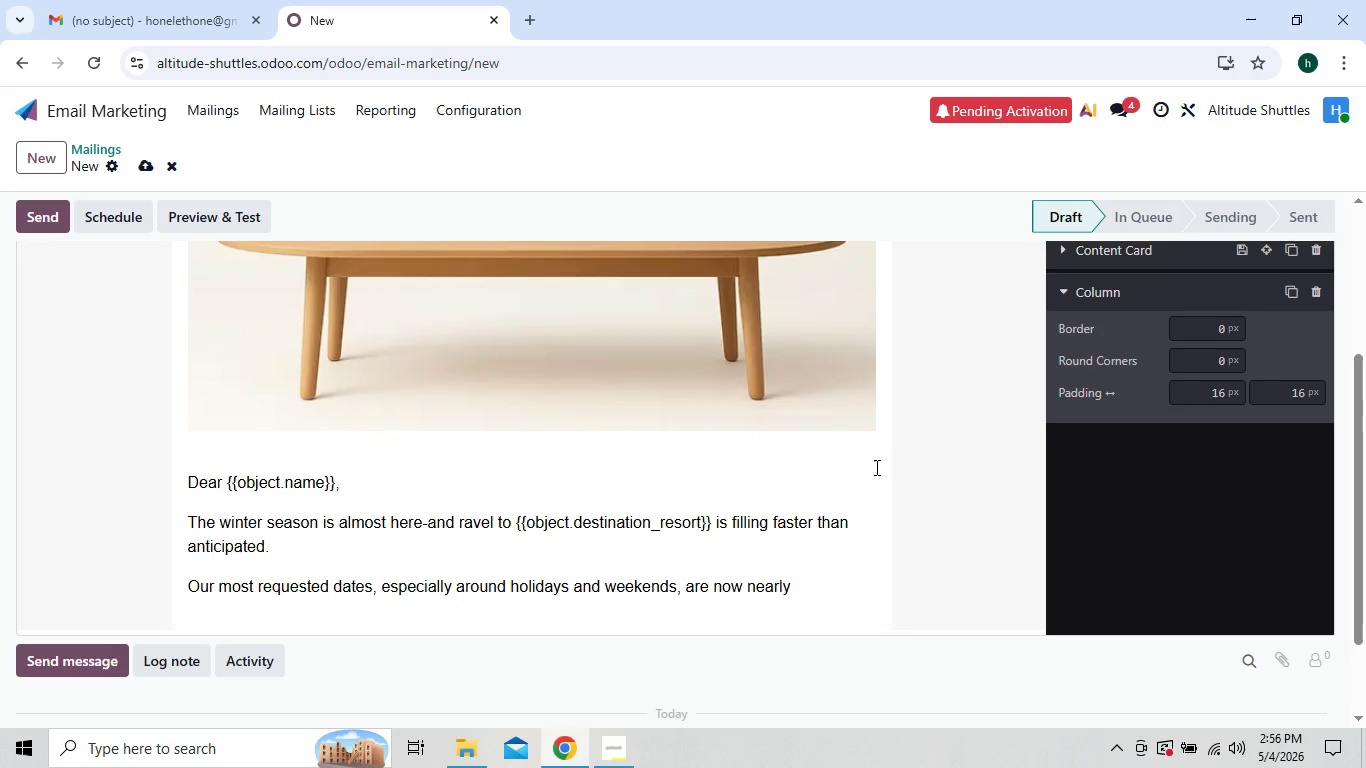 
type(a )
key(Backspace)
type(t full capacity.)
 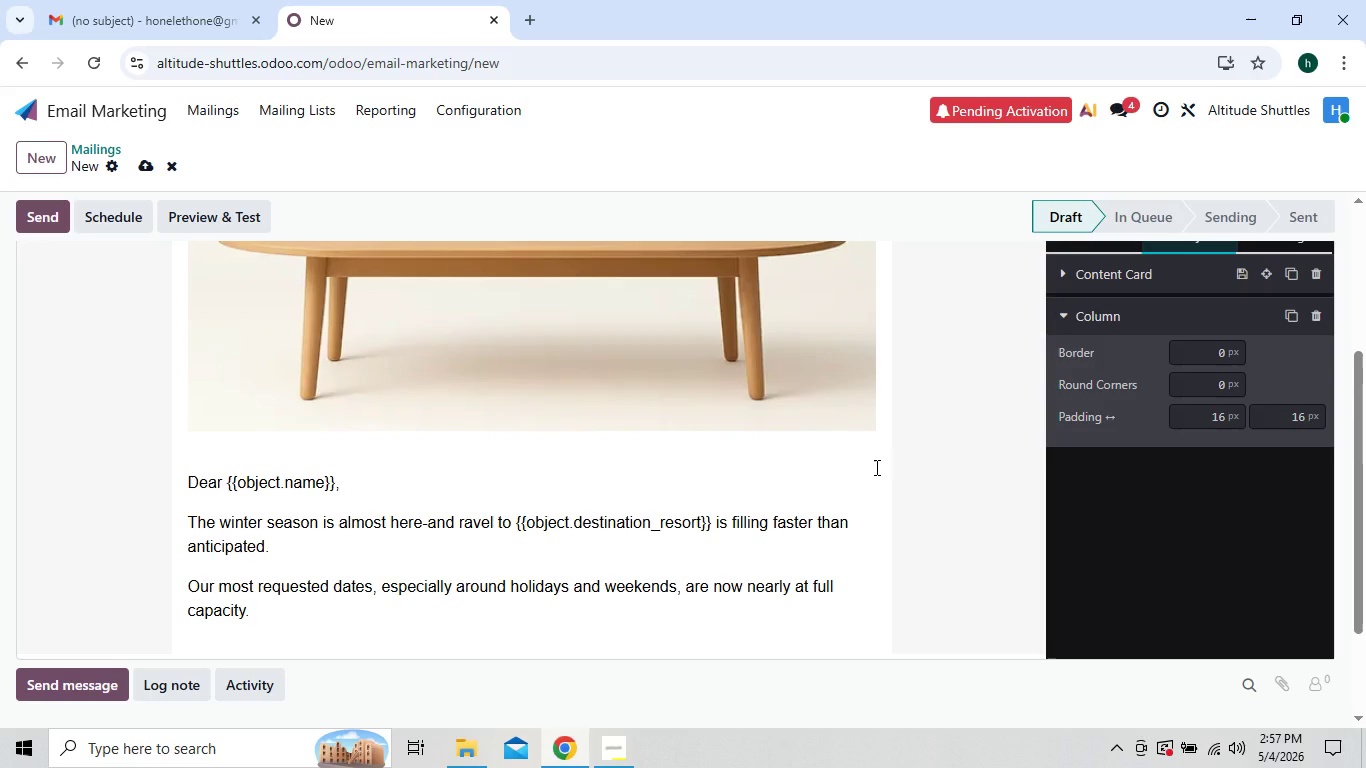 
key(Enter)
 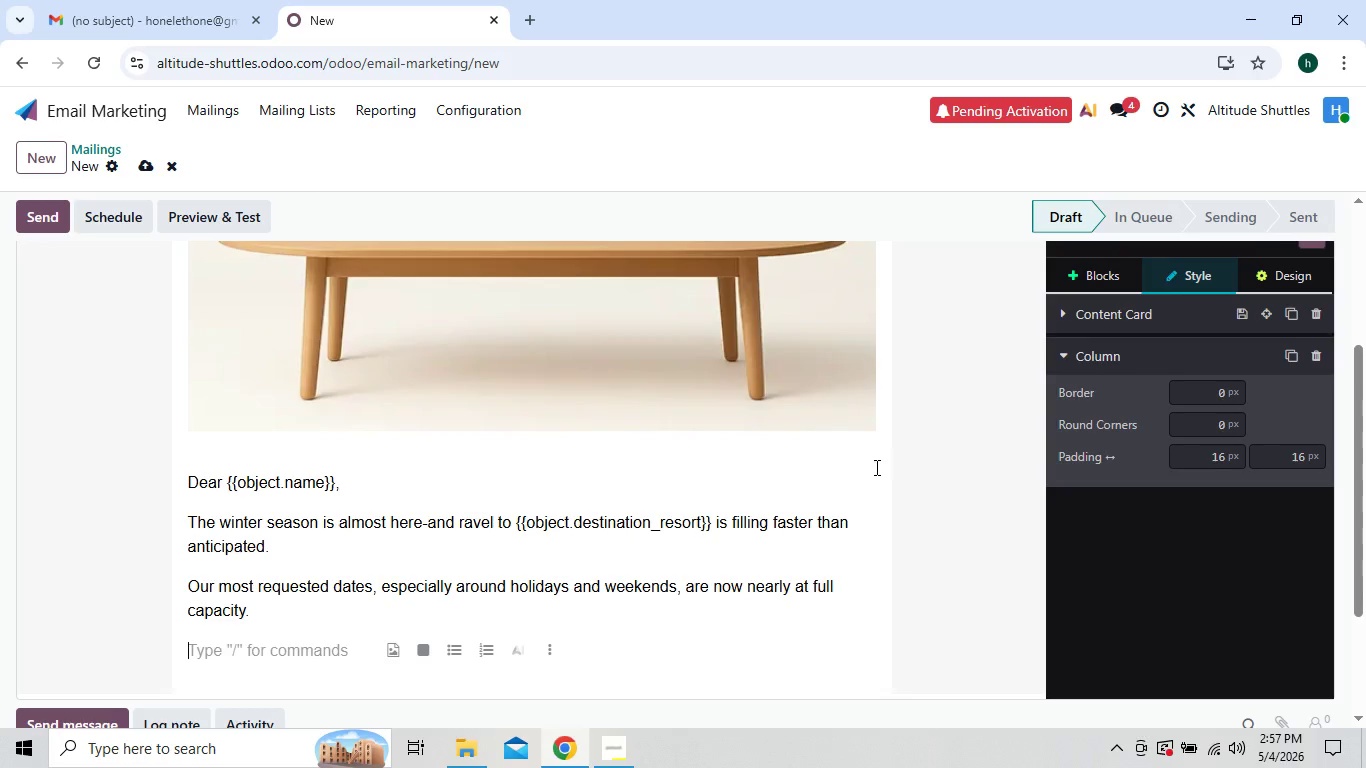 
wait(5.69)
 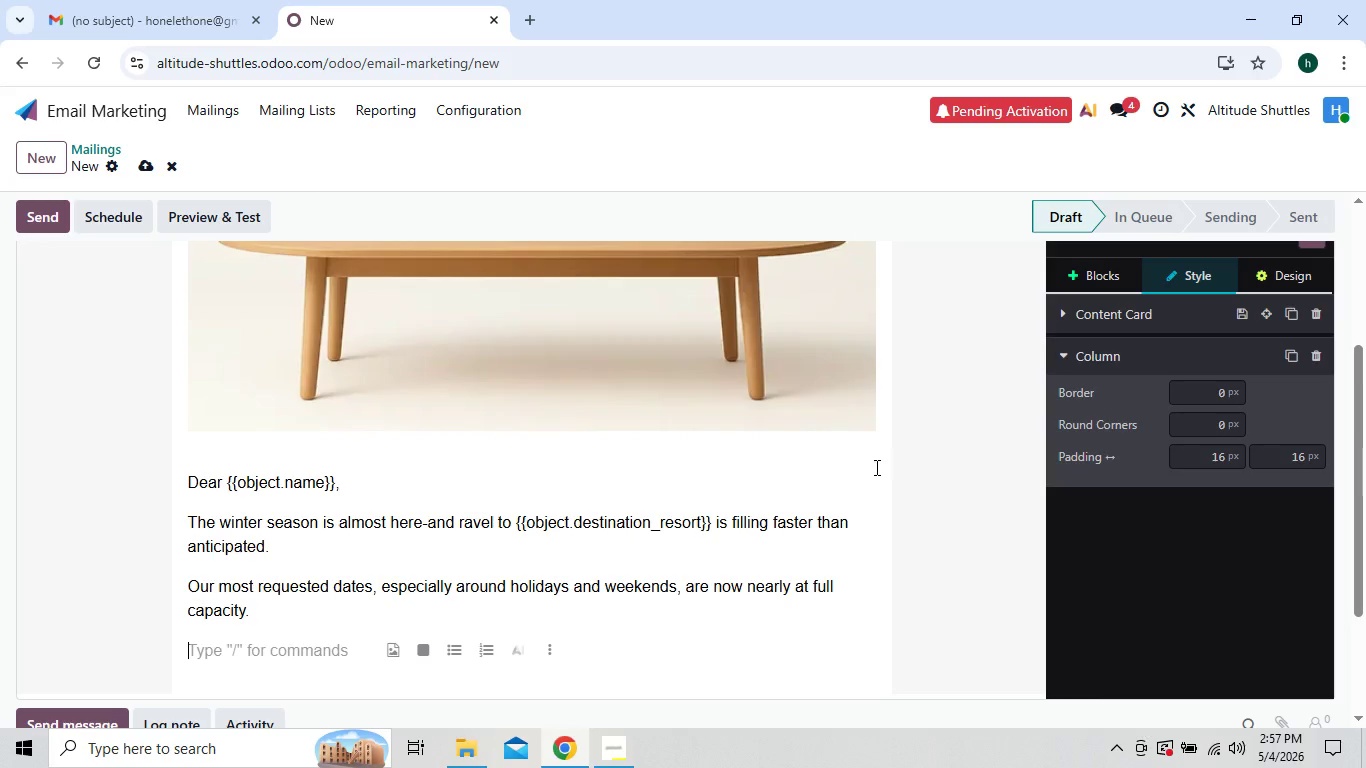 
type(WH)
key(Backspace)
type(hat)
 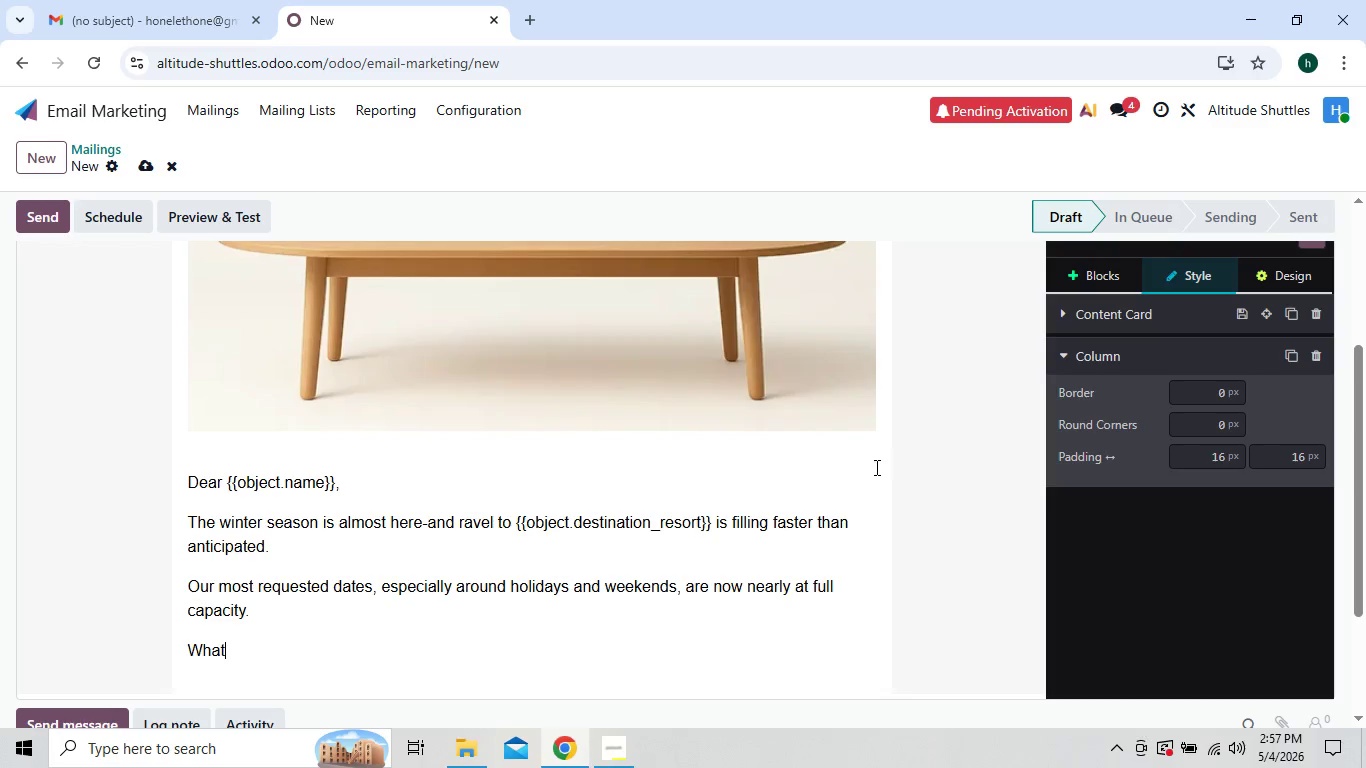 
type( Thia)
key(Backspace)
type(s m)
key(Backspace)
type(Mean fo )
key(Backspace)
type(r YOU)
key(Backspace)
key(Backspace)
type(ou)
 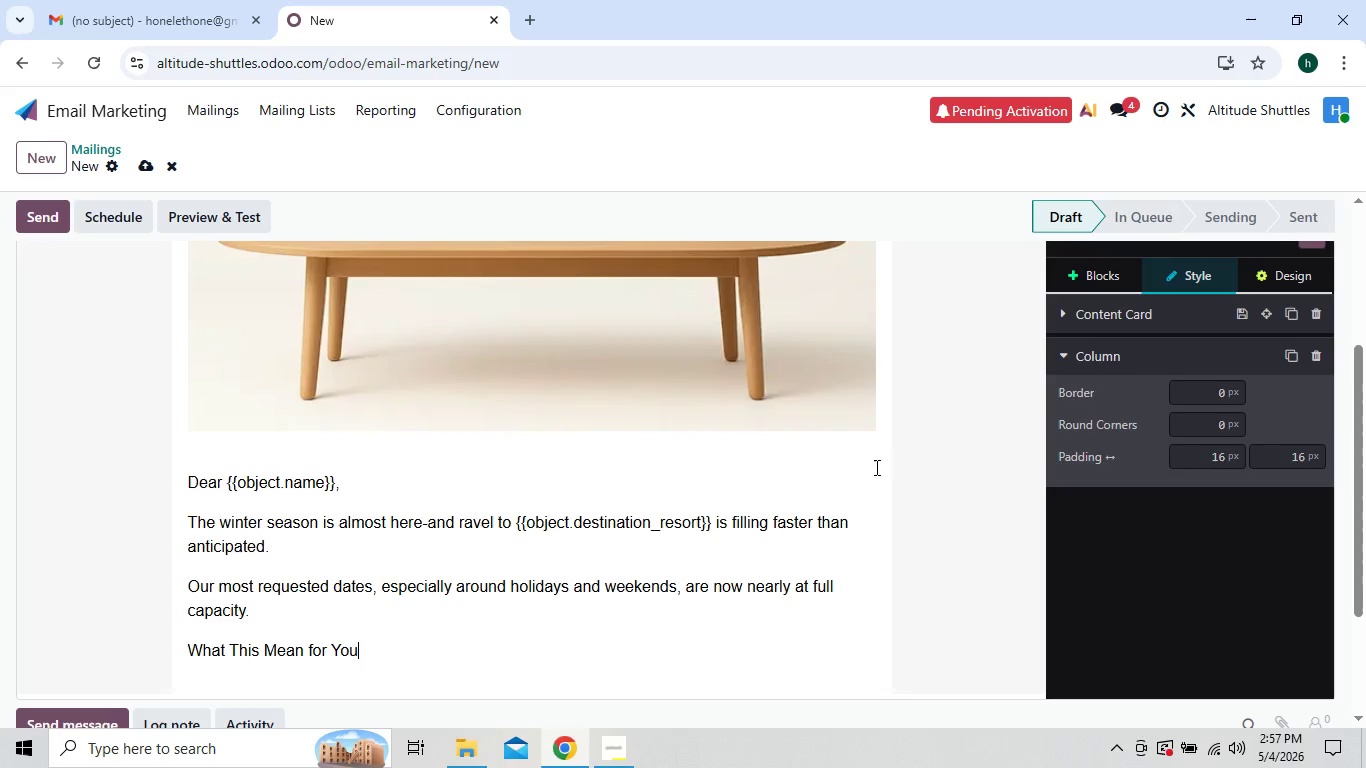 
wait(5.14)
 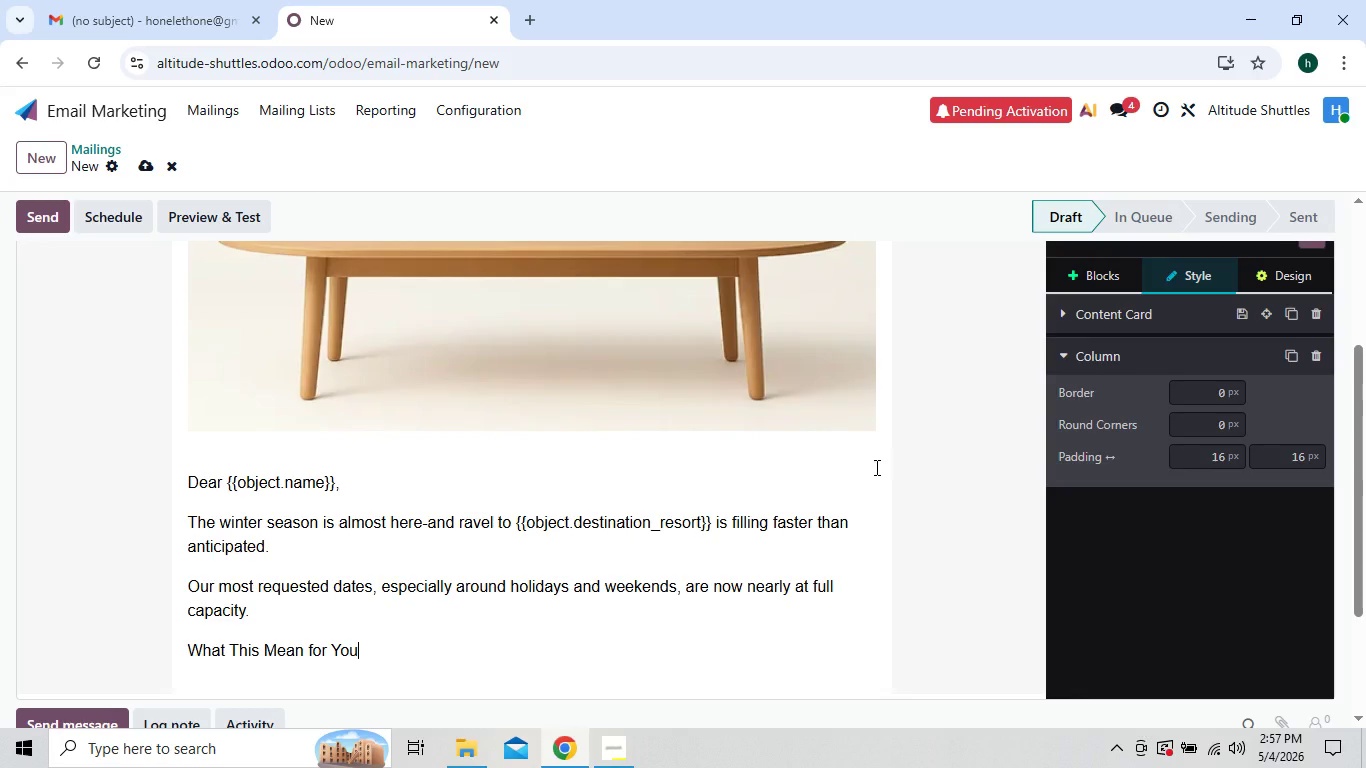 
key(Shift+Semicolon)
 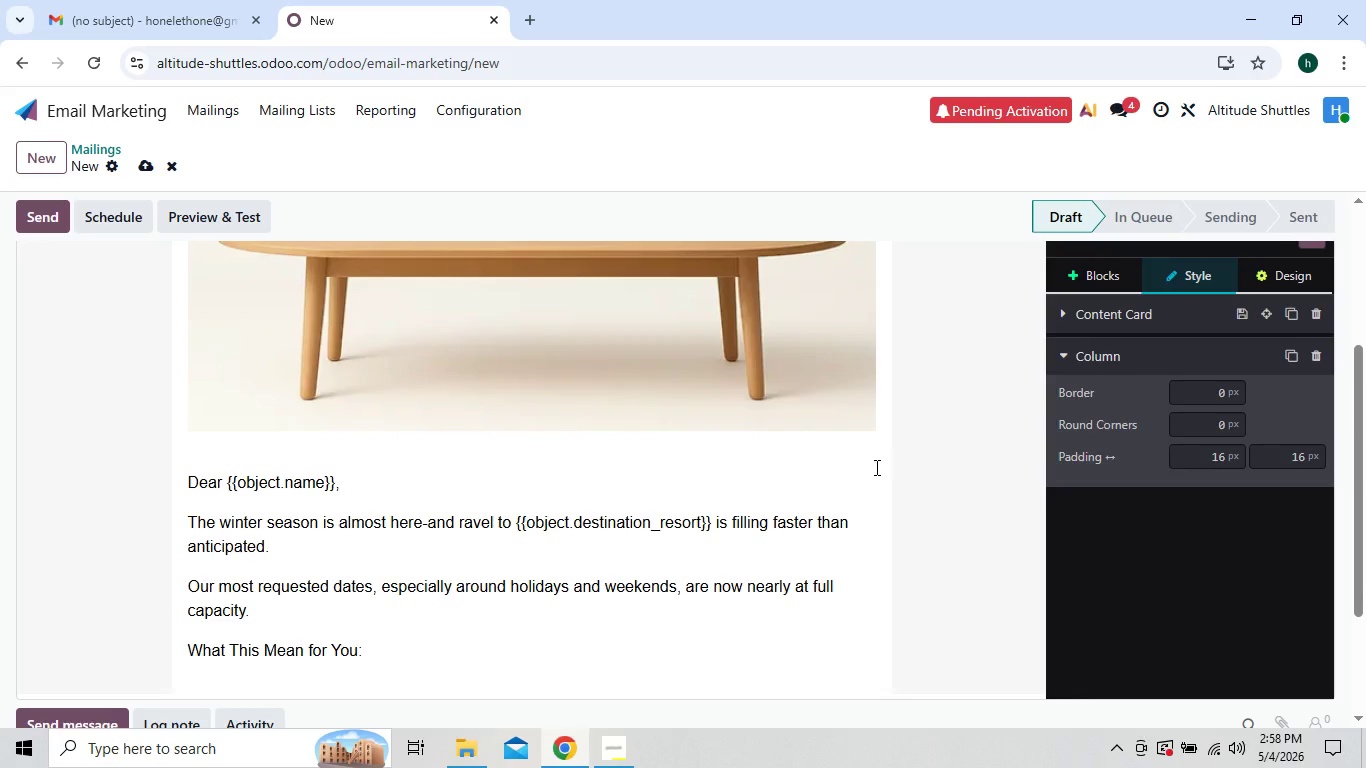 
key(Enter)
 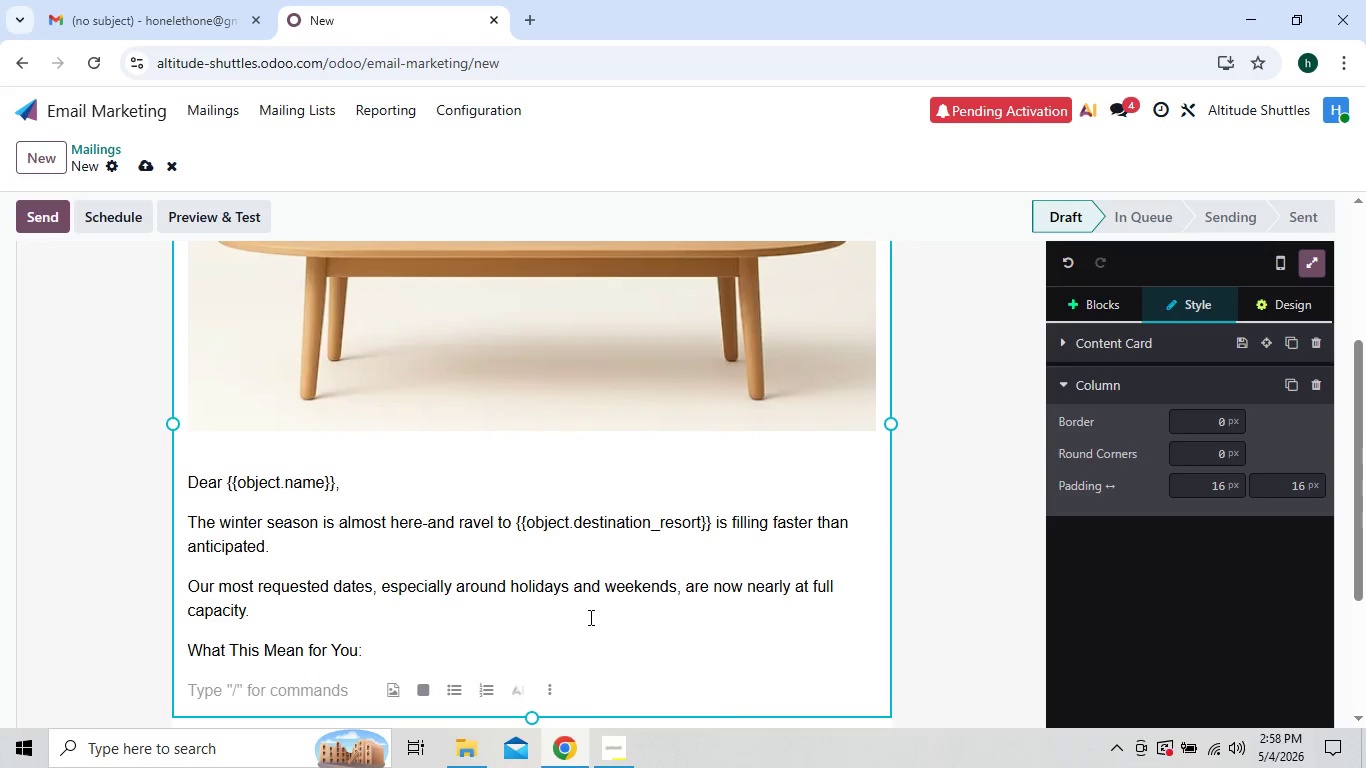 
wait(7.11)
 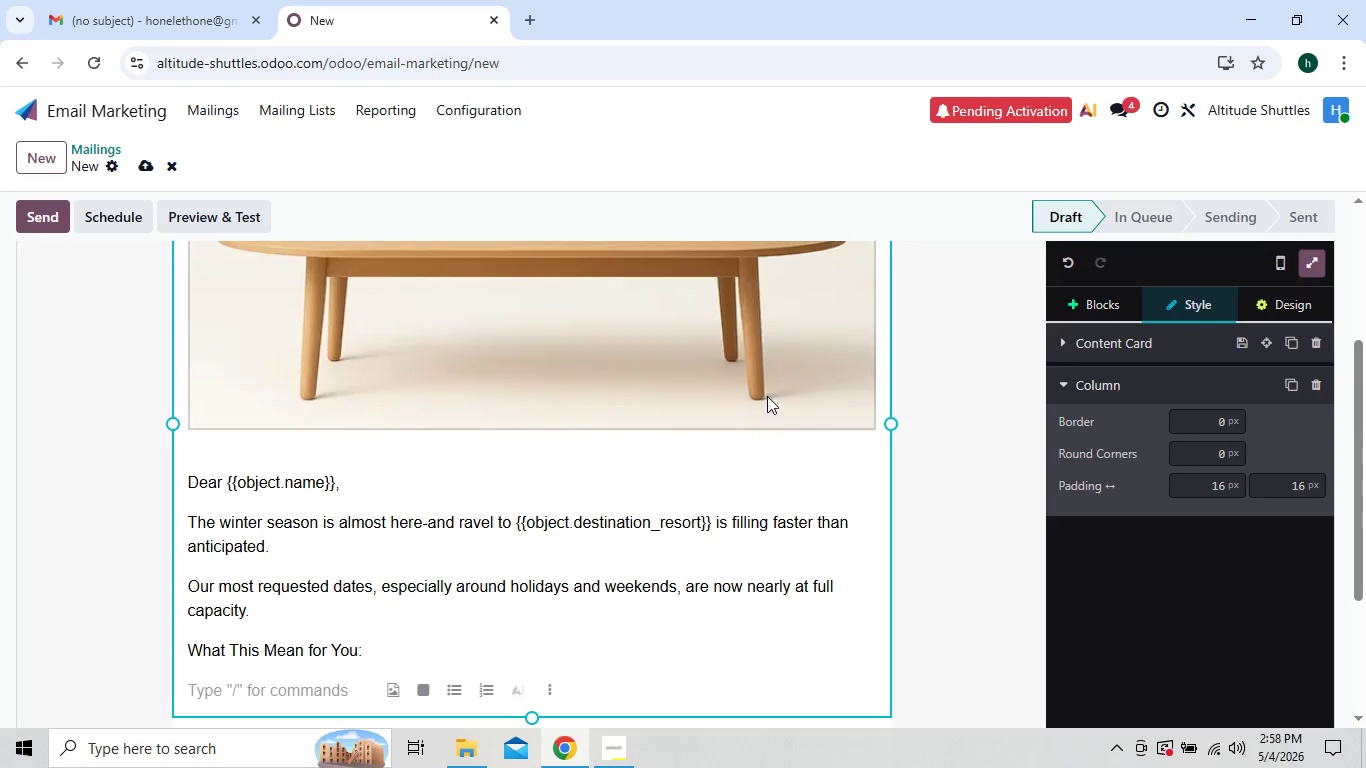 
left_click([456, 690])
 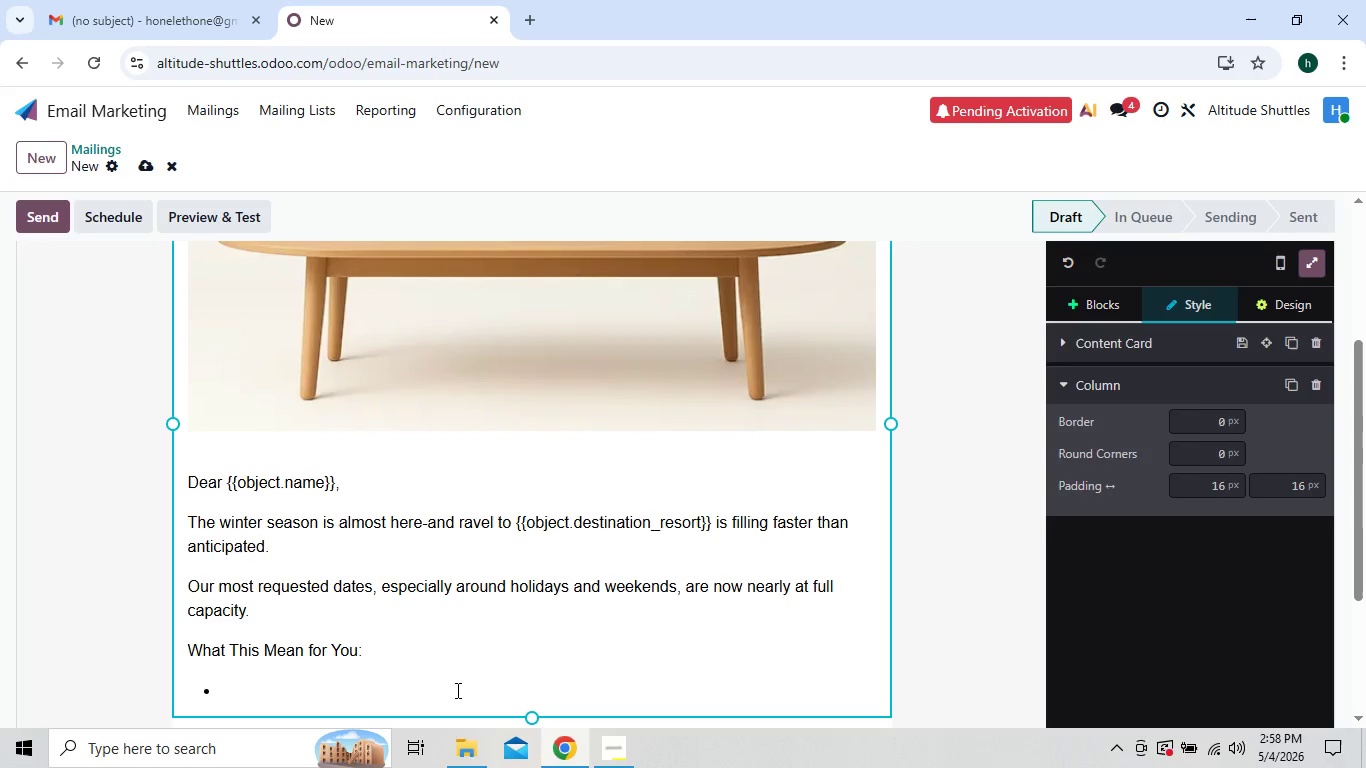 
wait(5.22)
 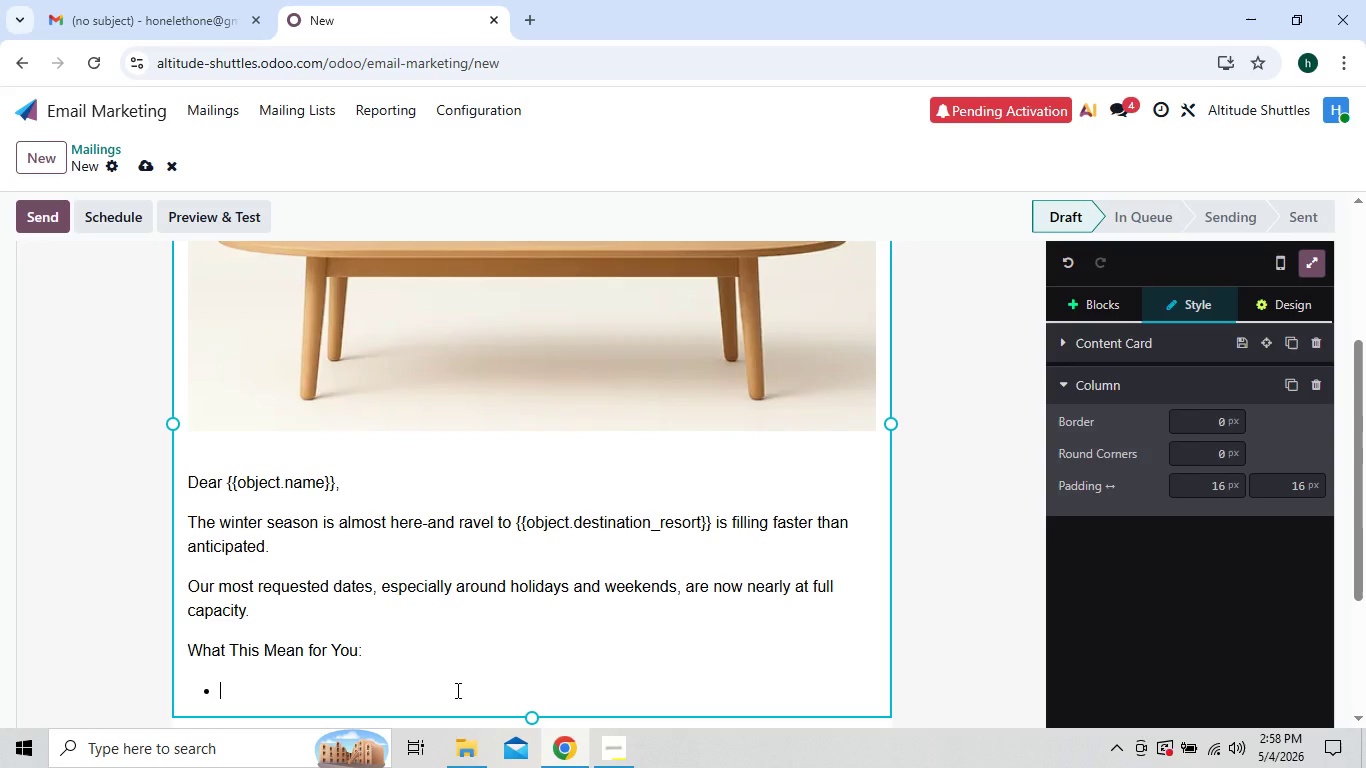 
type(LI)
key(Backspace)
type(imied )
key(Backspace)
key(Backspace)
key(Backspace)
key(Backspace)
type(ited vehicle availability)
 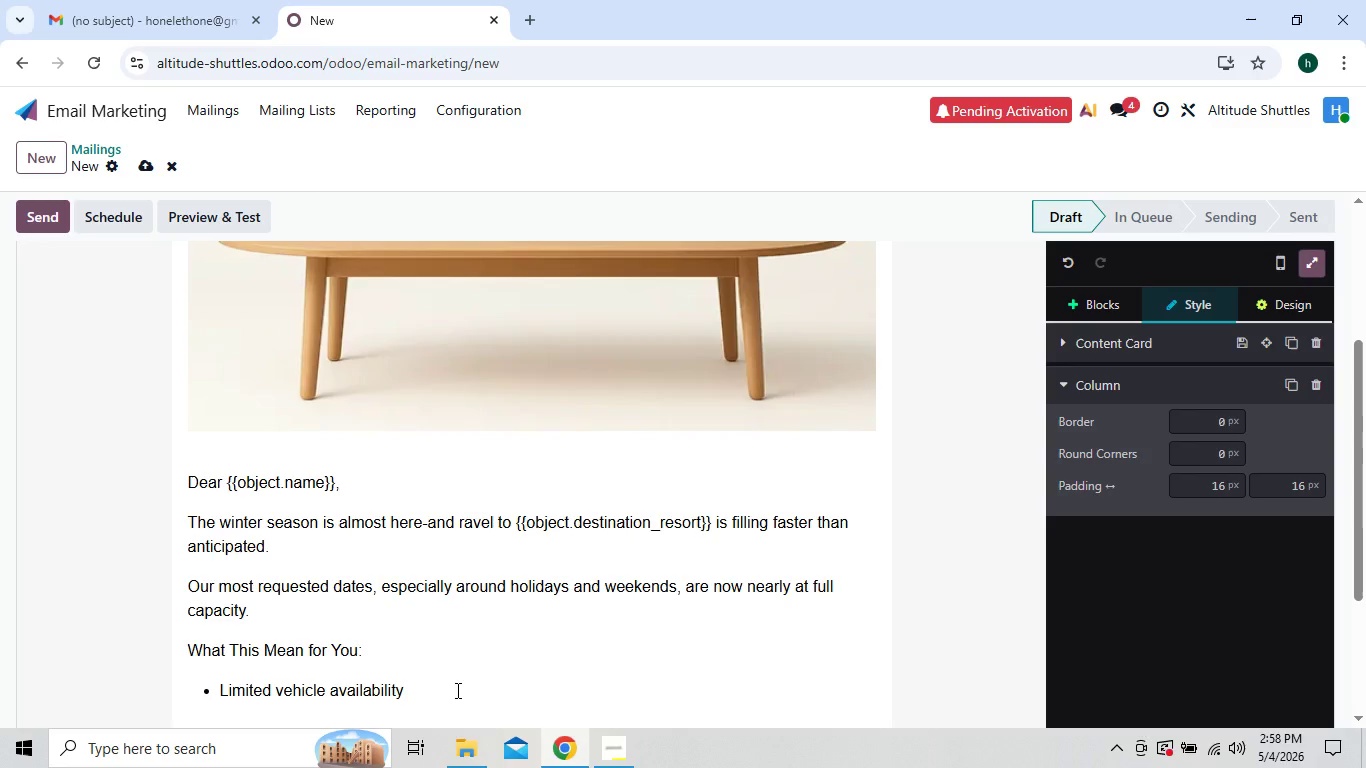 
key(Enter)
 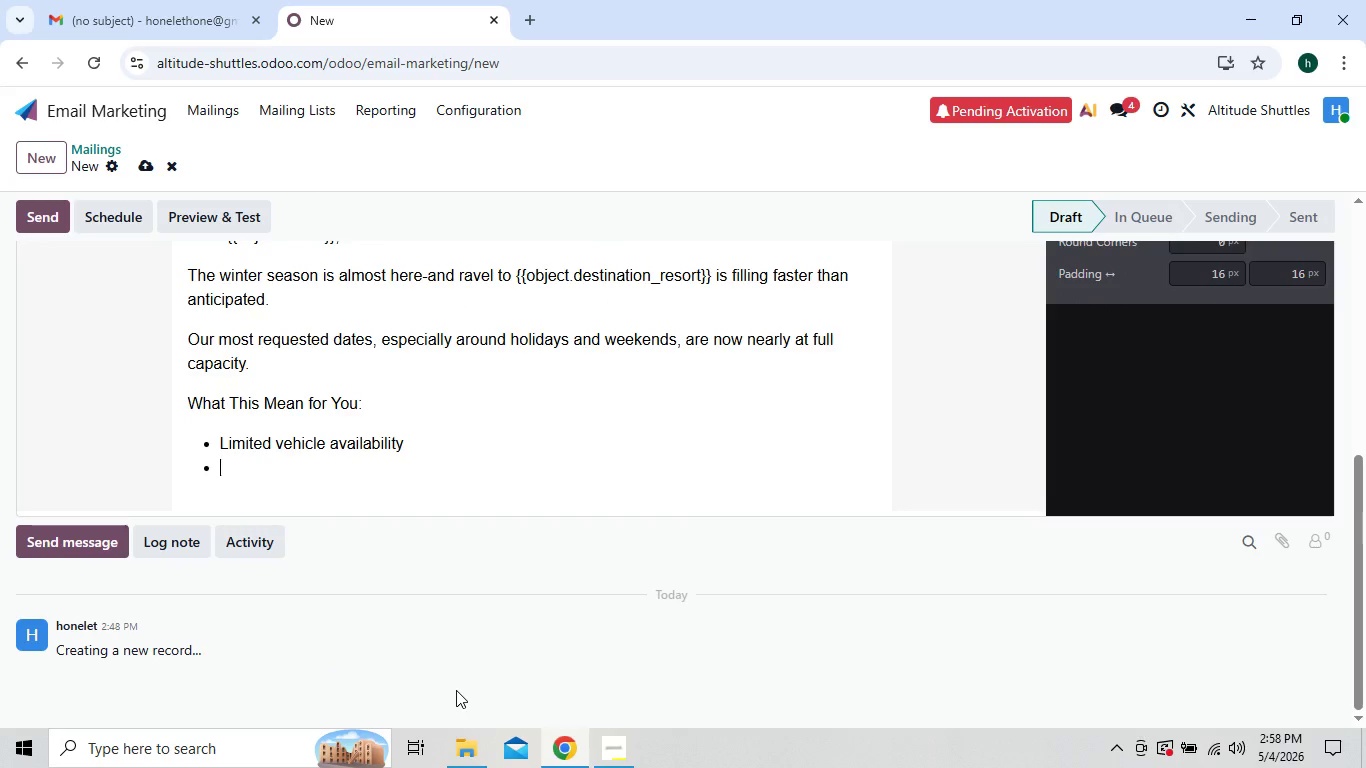 
wait(7.58)
 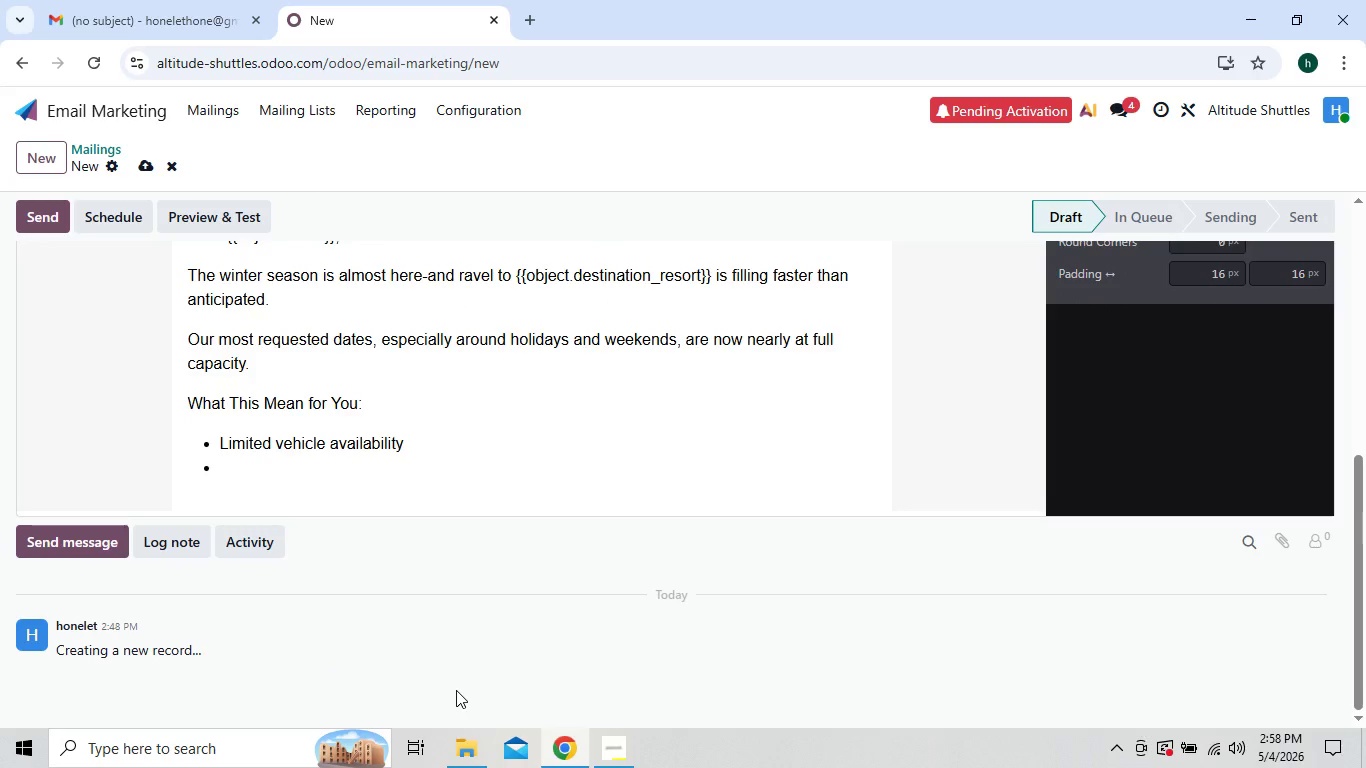 
type(f)
key(Backspace)
type(f)
key(Backspace)
type(Fewer pren)
key(Backspace)
type(mium time slotd)
key(Backspace)
type(s remaining)
 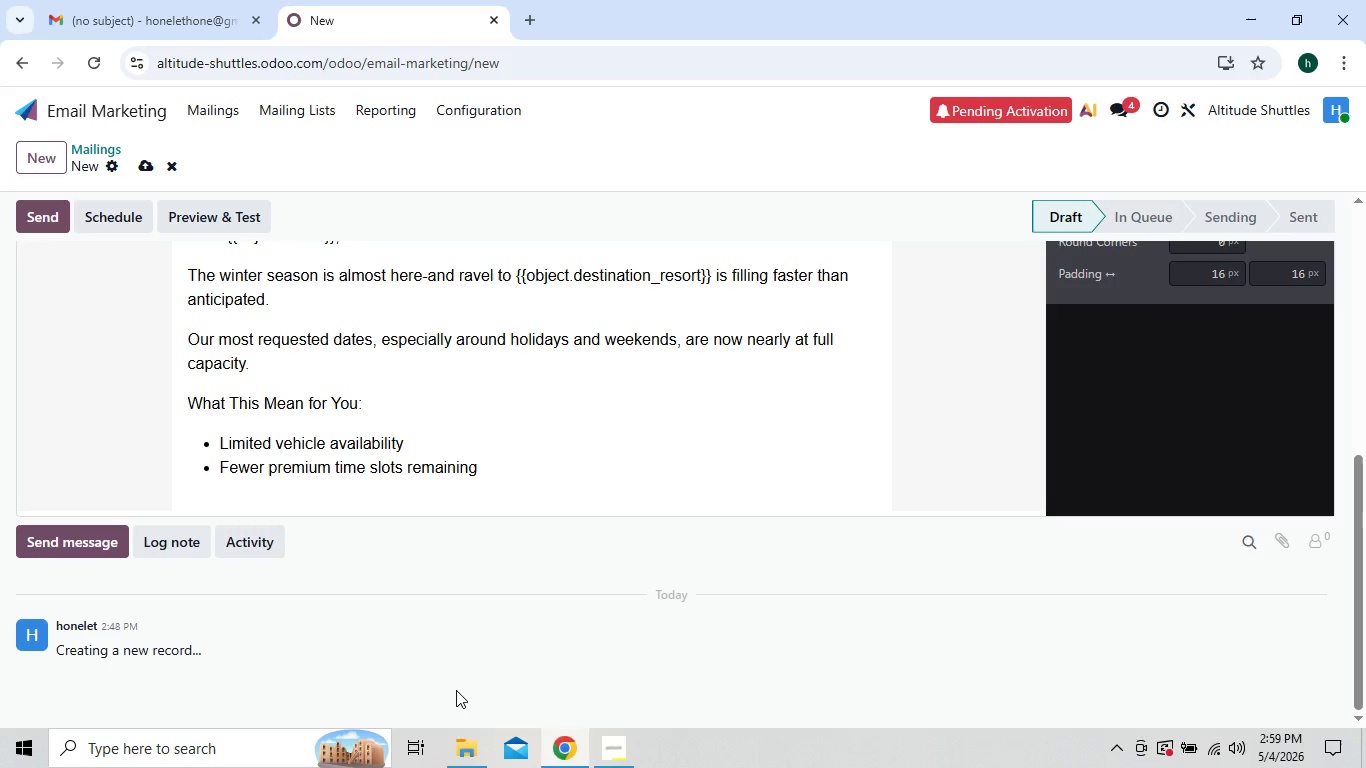 
key(Enter)
 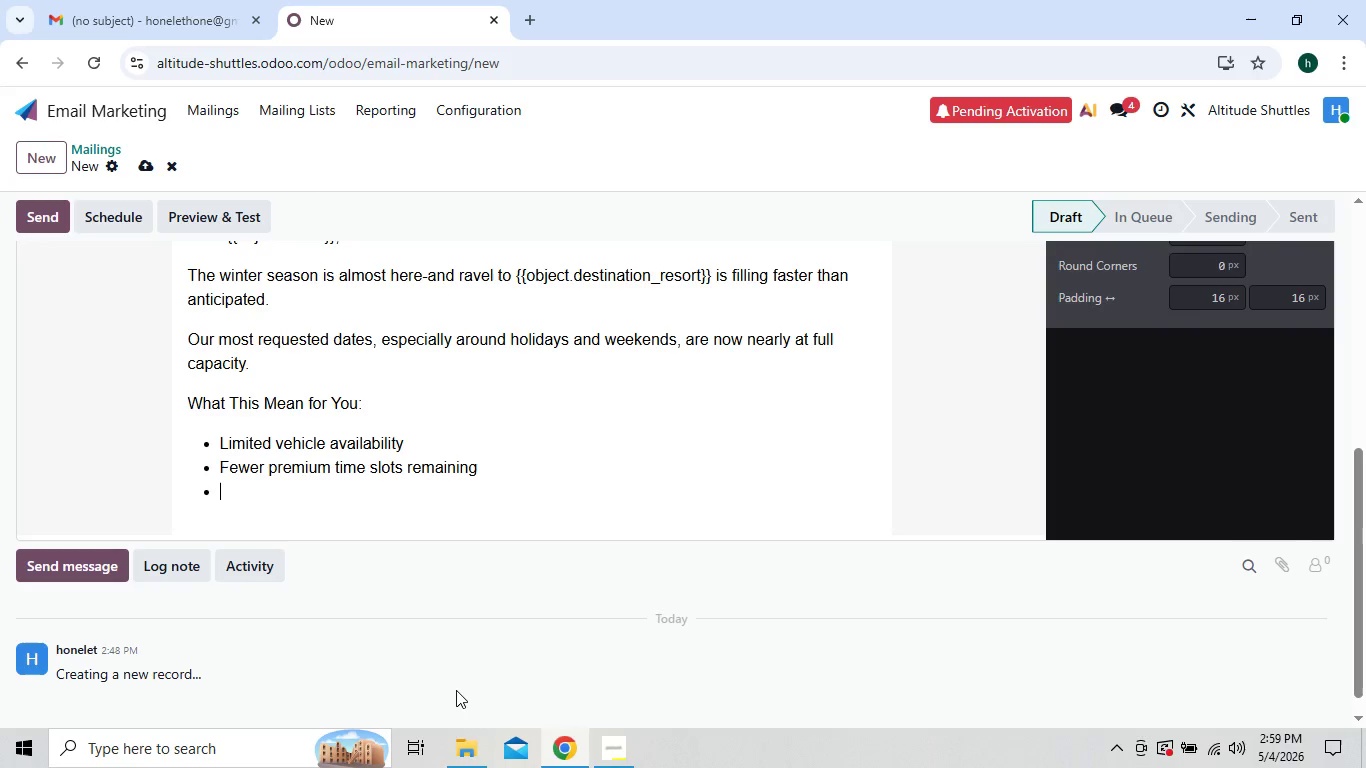 
type(Last oppot)
key(Backspace)
type(rtunu)
key(Backspace)
type(ity )
 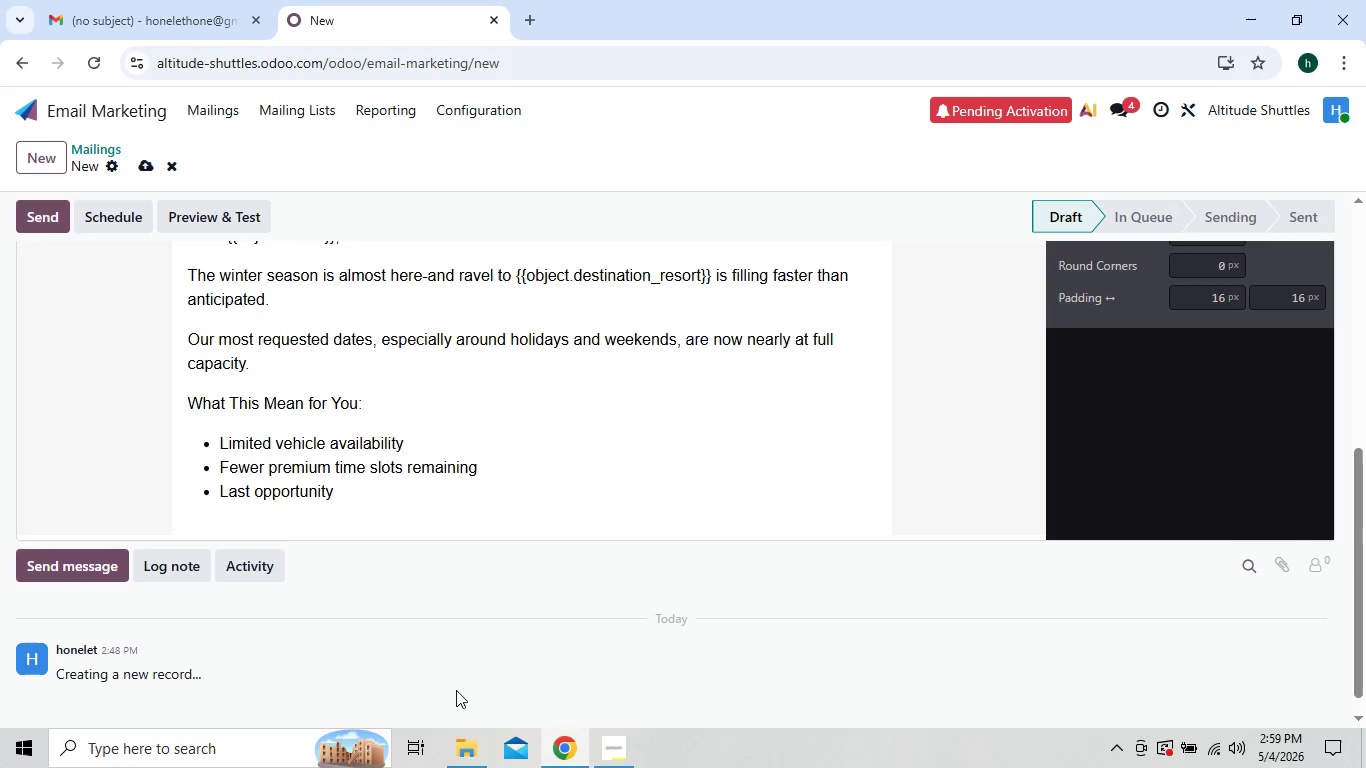 
type(to secure )
 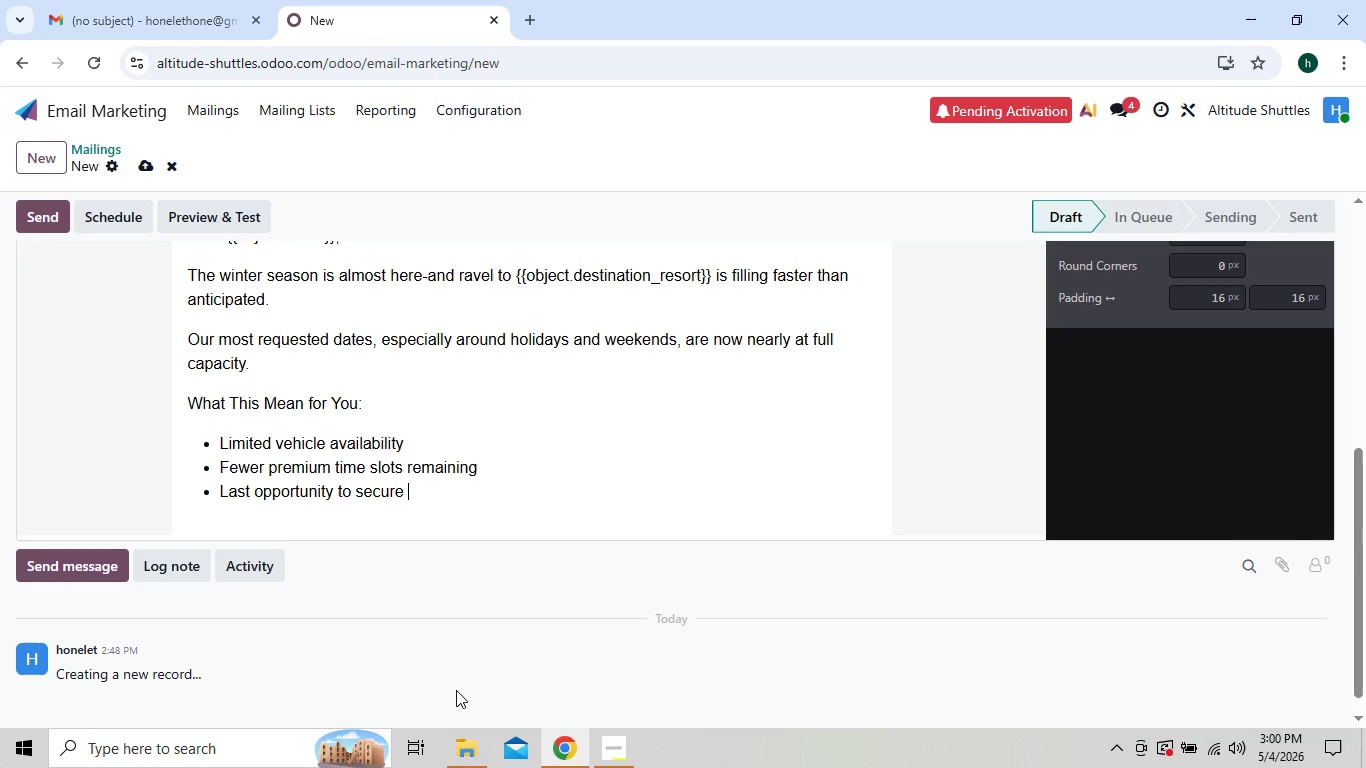 
type(your preferred ride)
 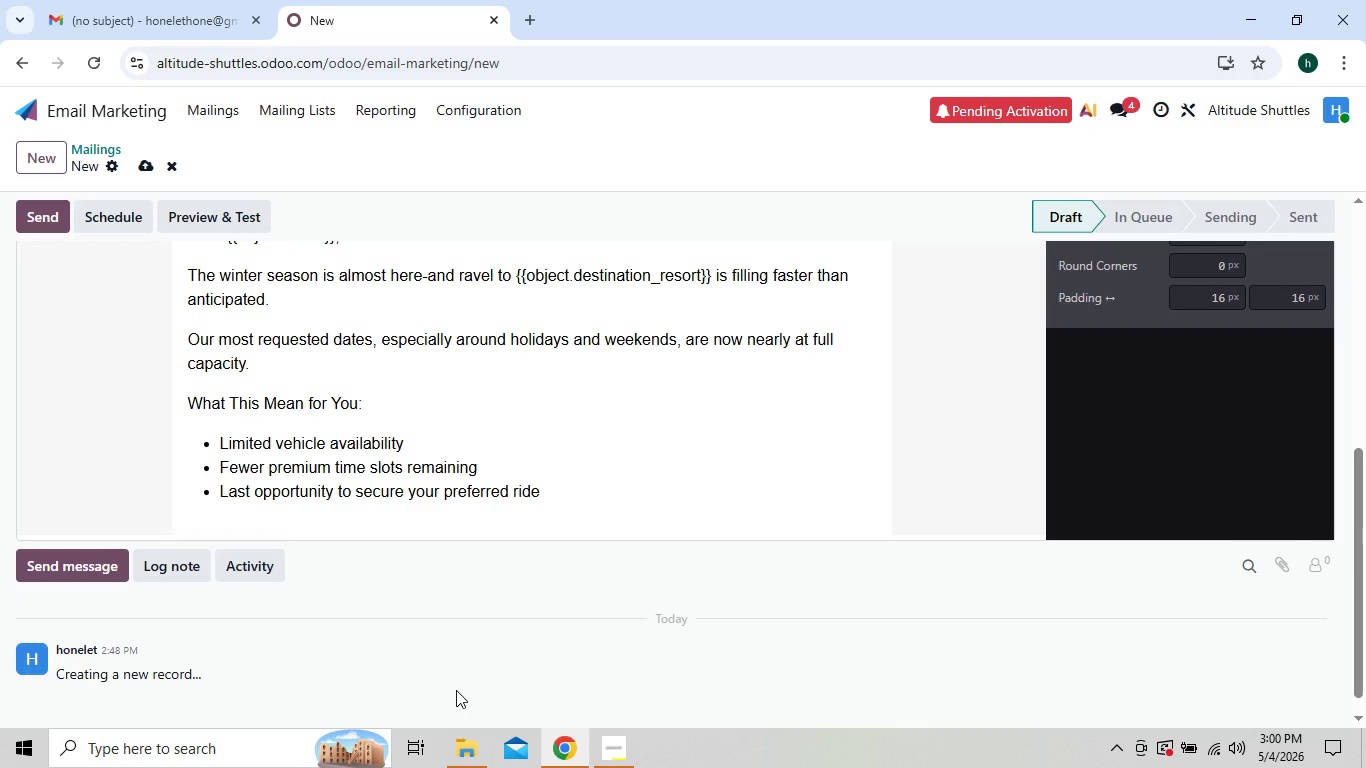 
wait(5.06)
 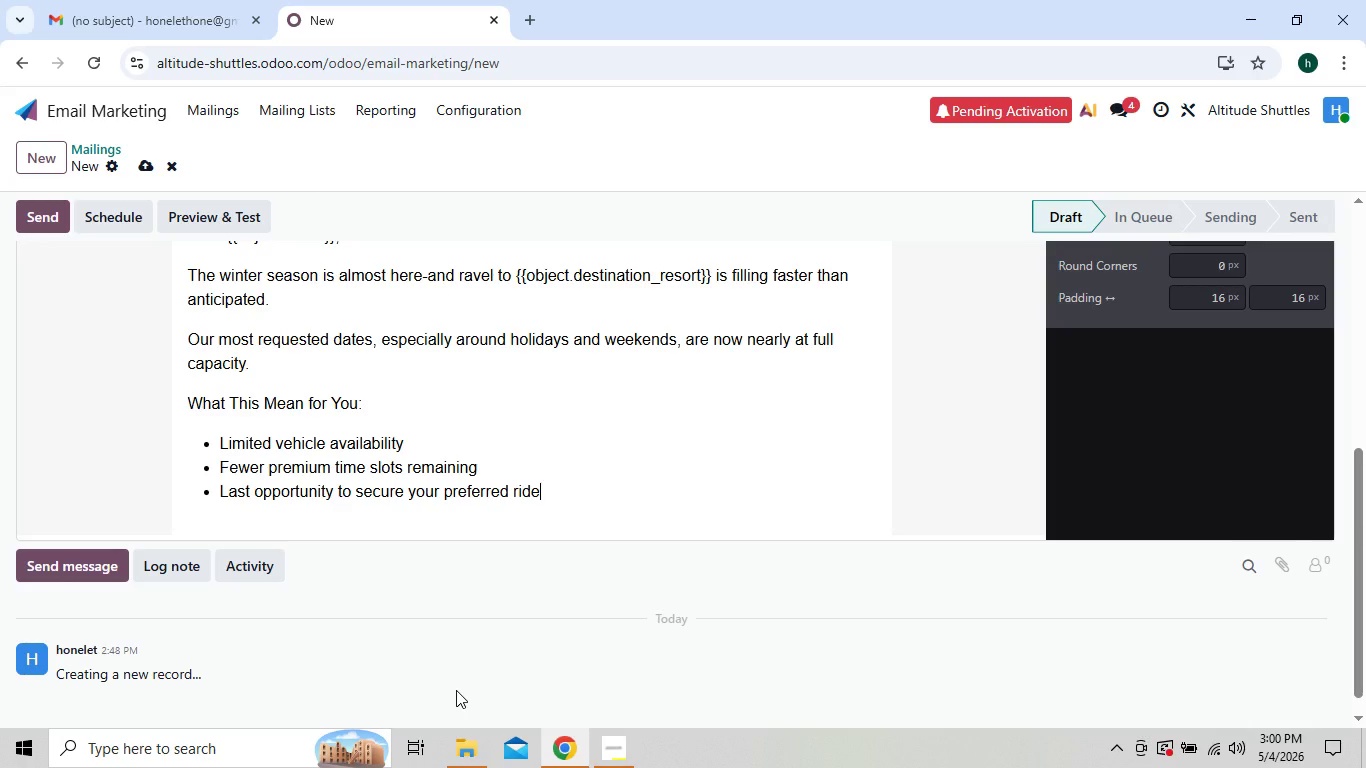 
key(Enter)
 